 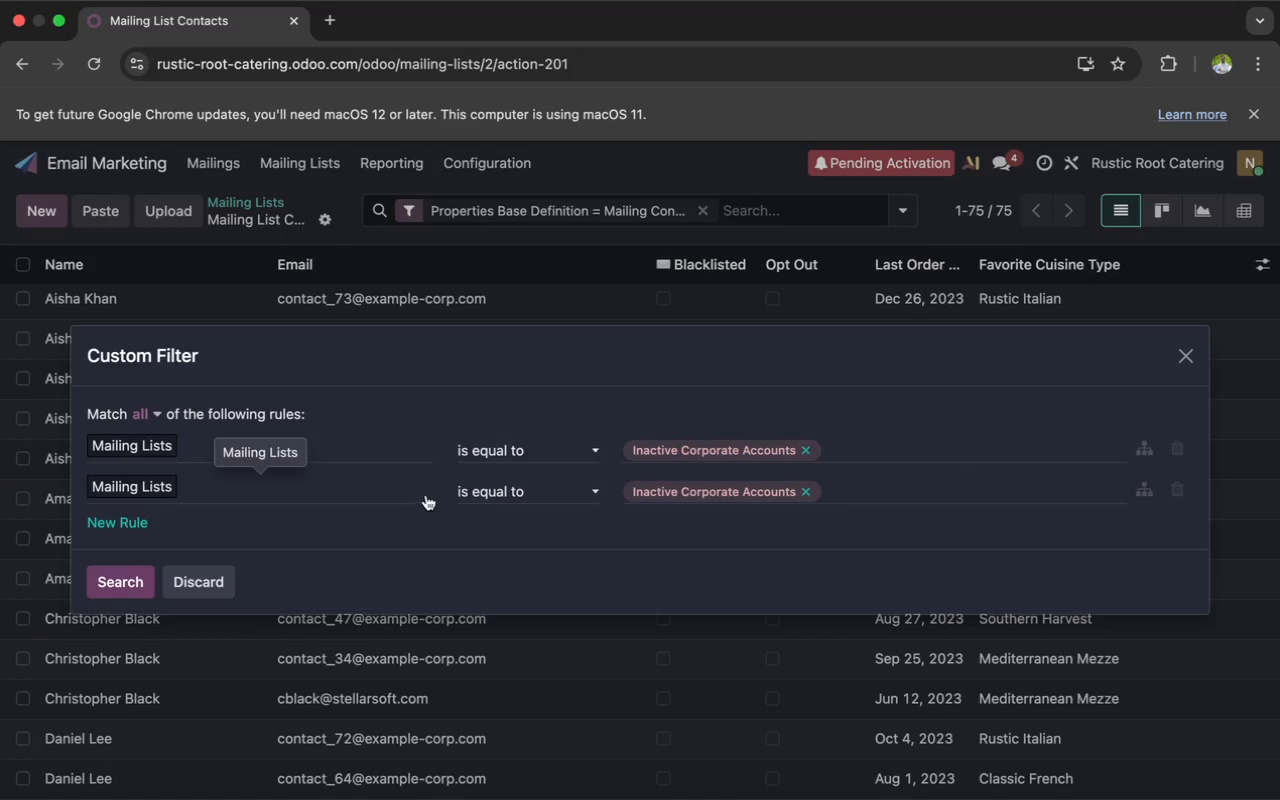 
left_click([382, 520])
 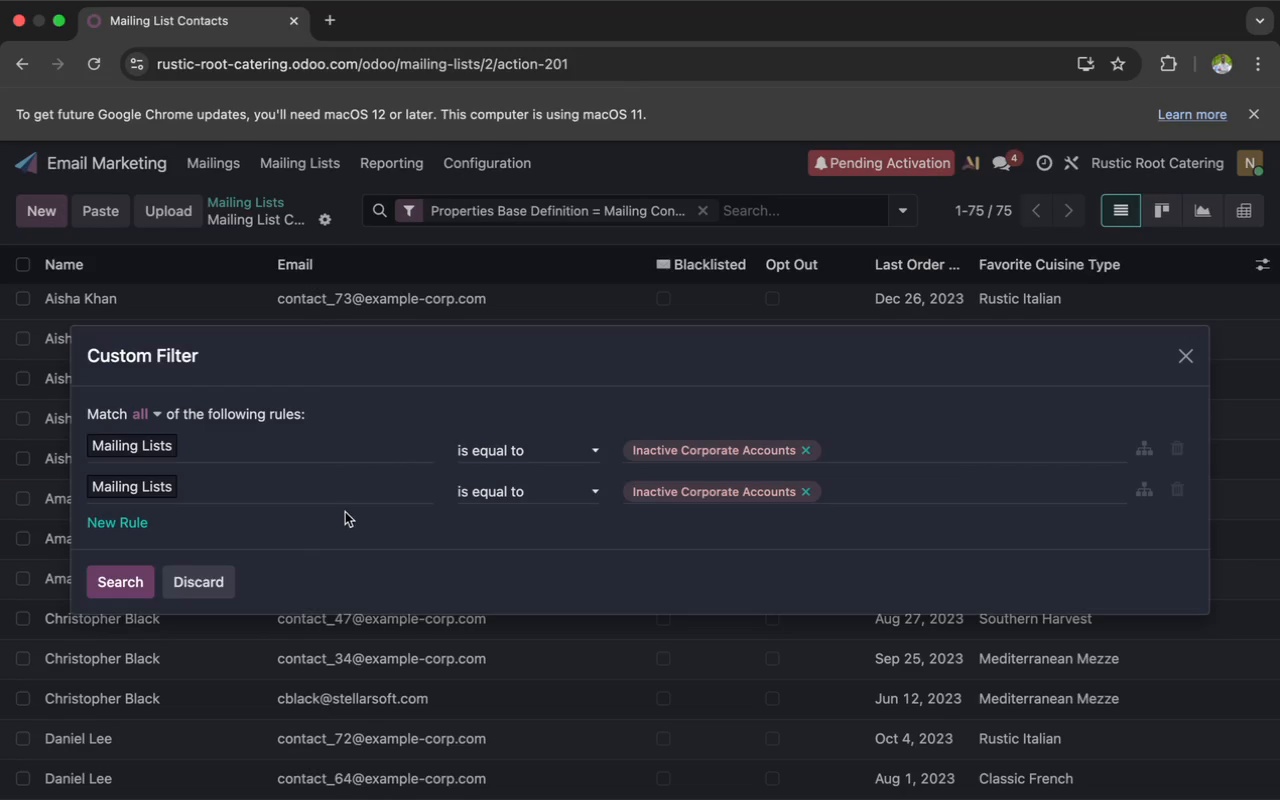 
left_click([211, 574])
 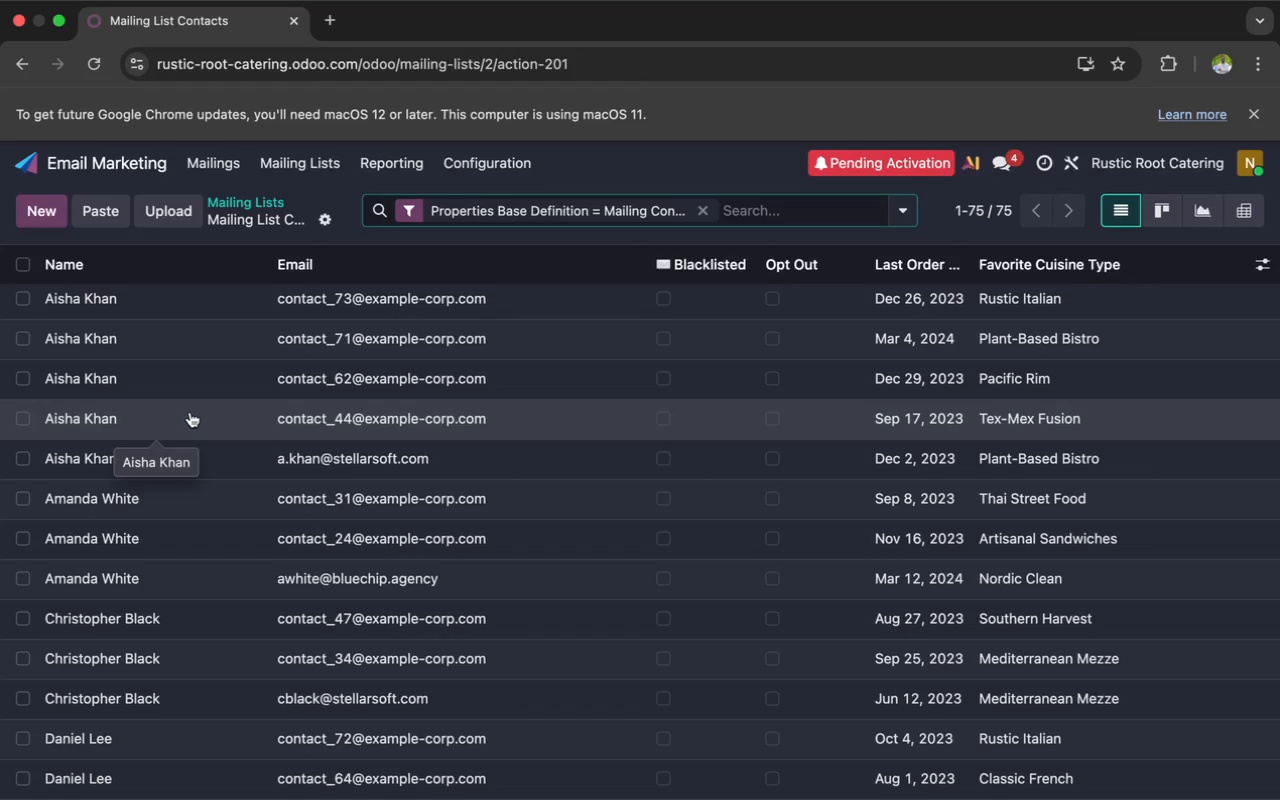 
wait(55.22)
 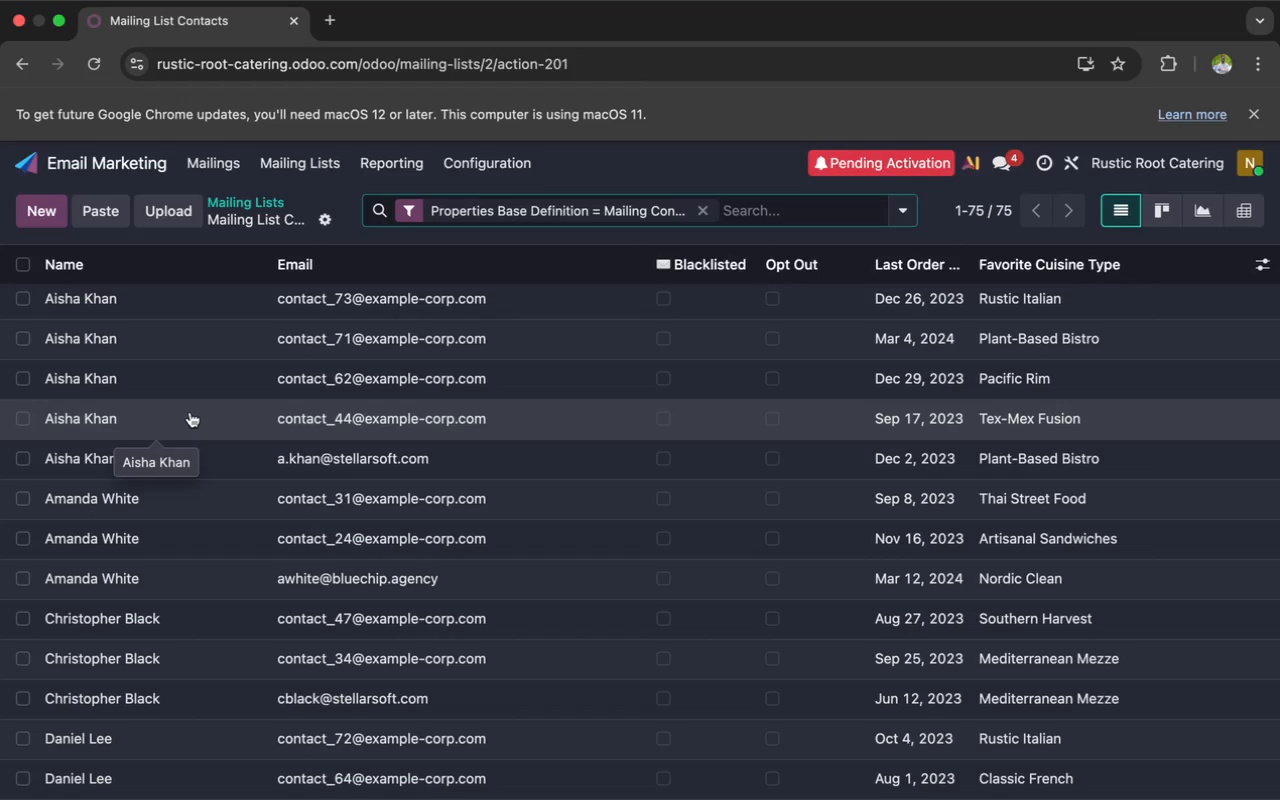 
left_click([204, 156])
 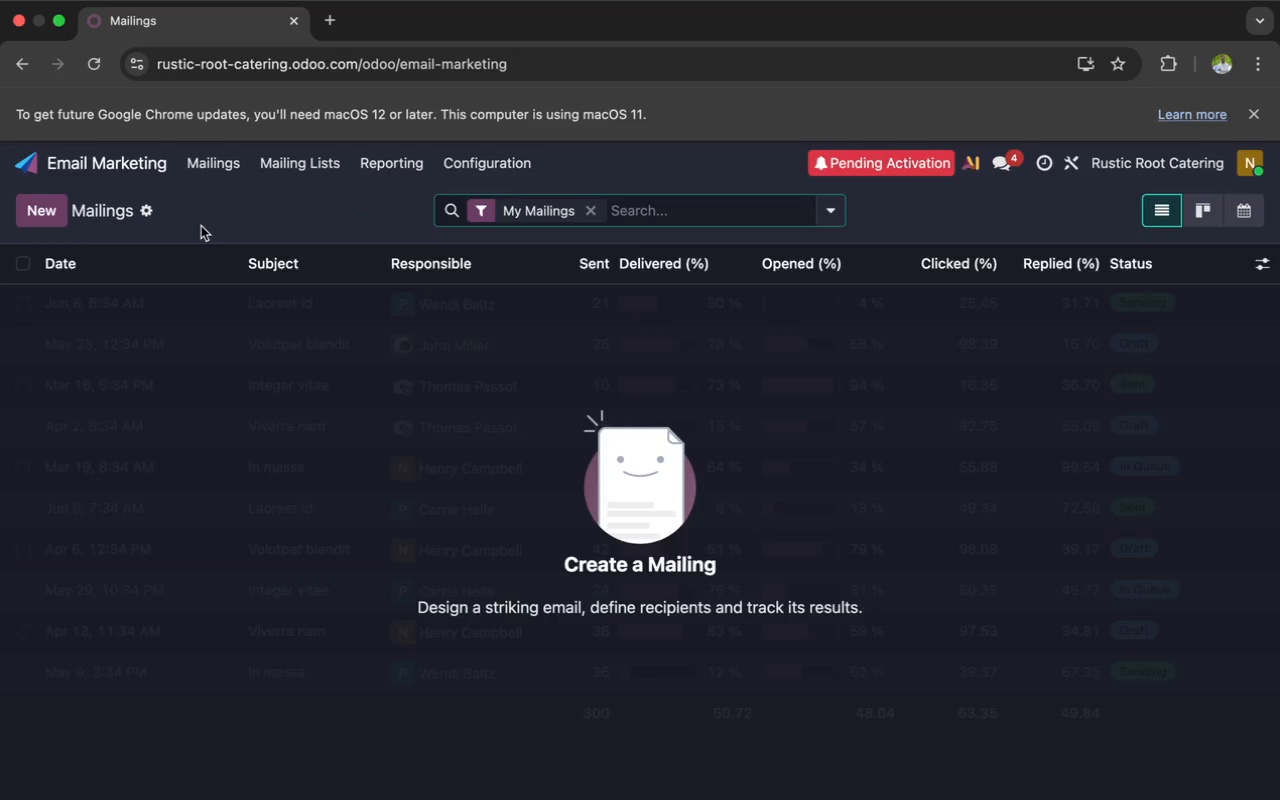 
left_click([43, 215])
 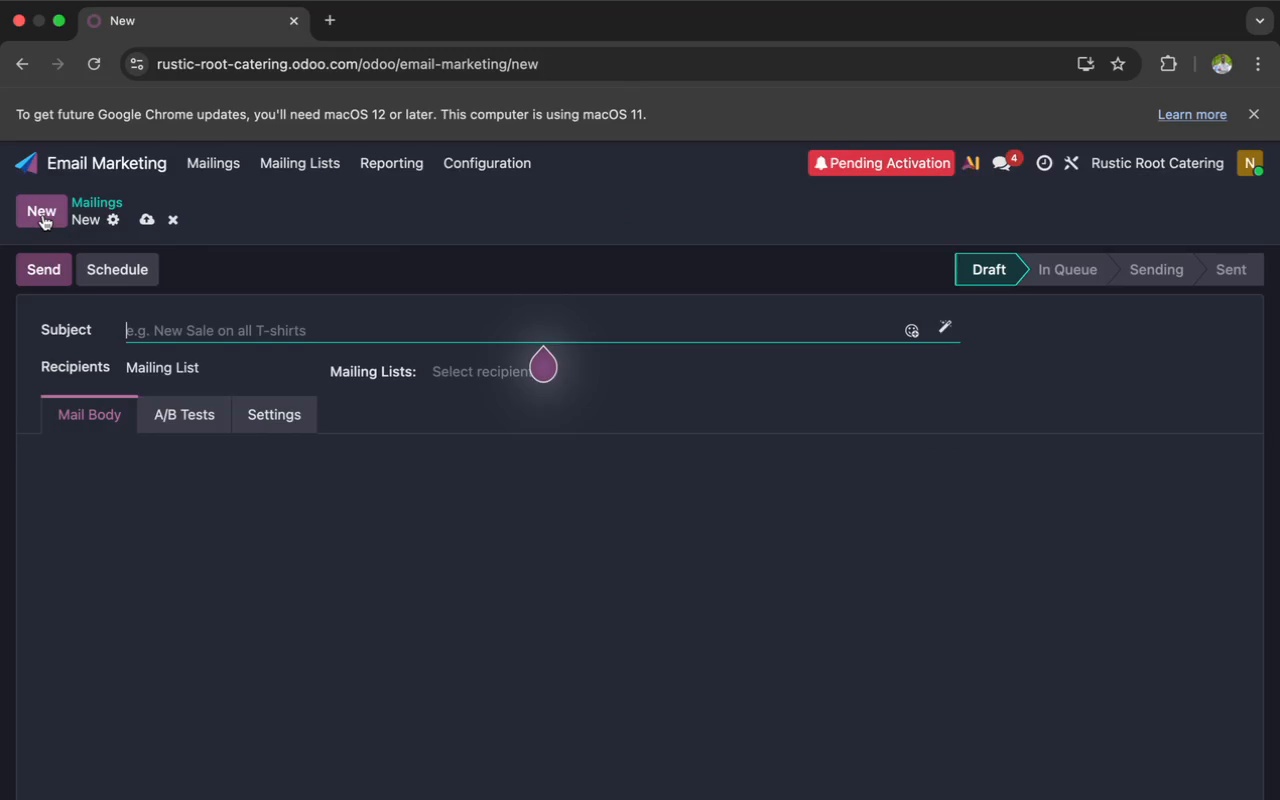 
key(Shift+A)
 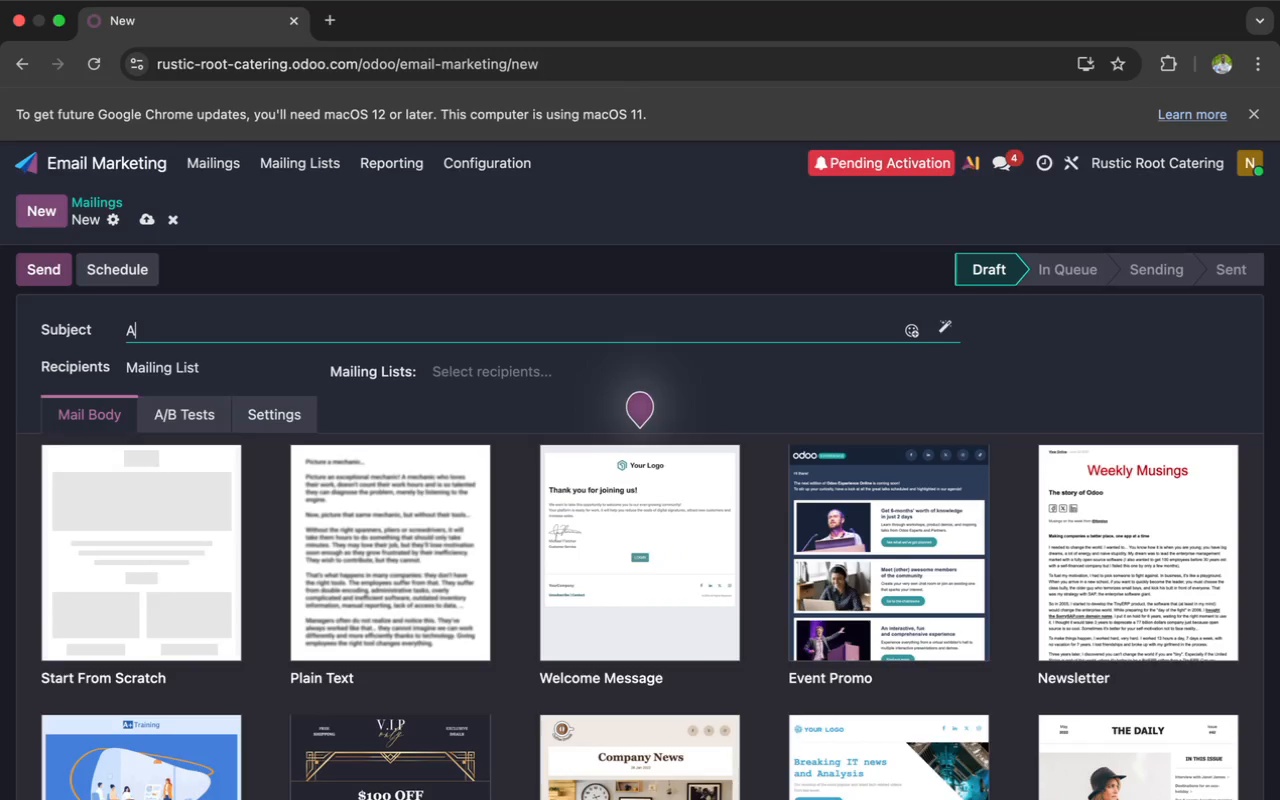 
key(Space)
 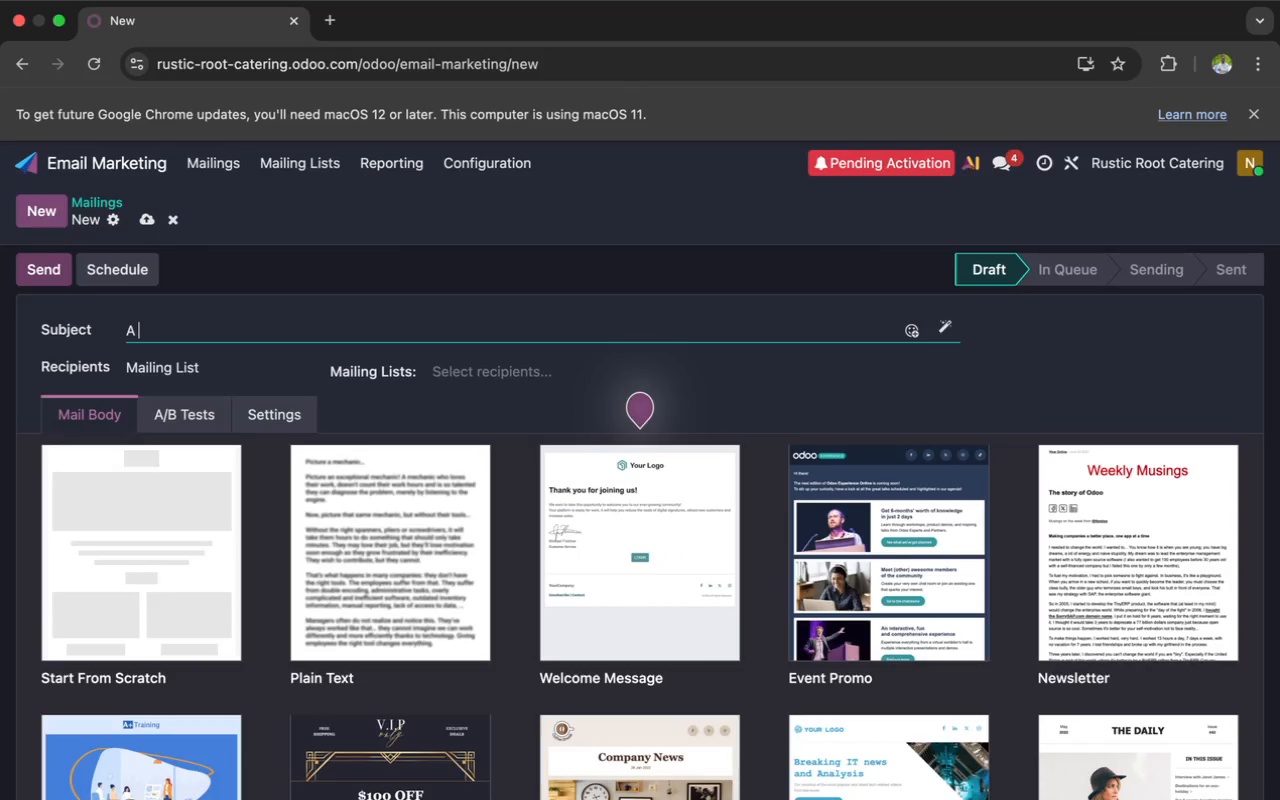 
key(Shift+F)
 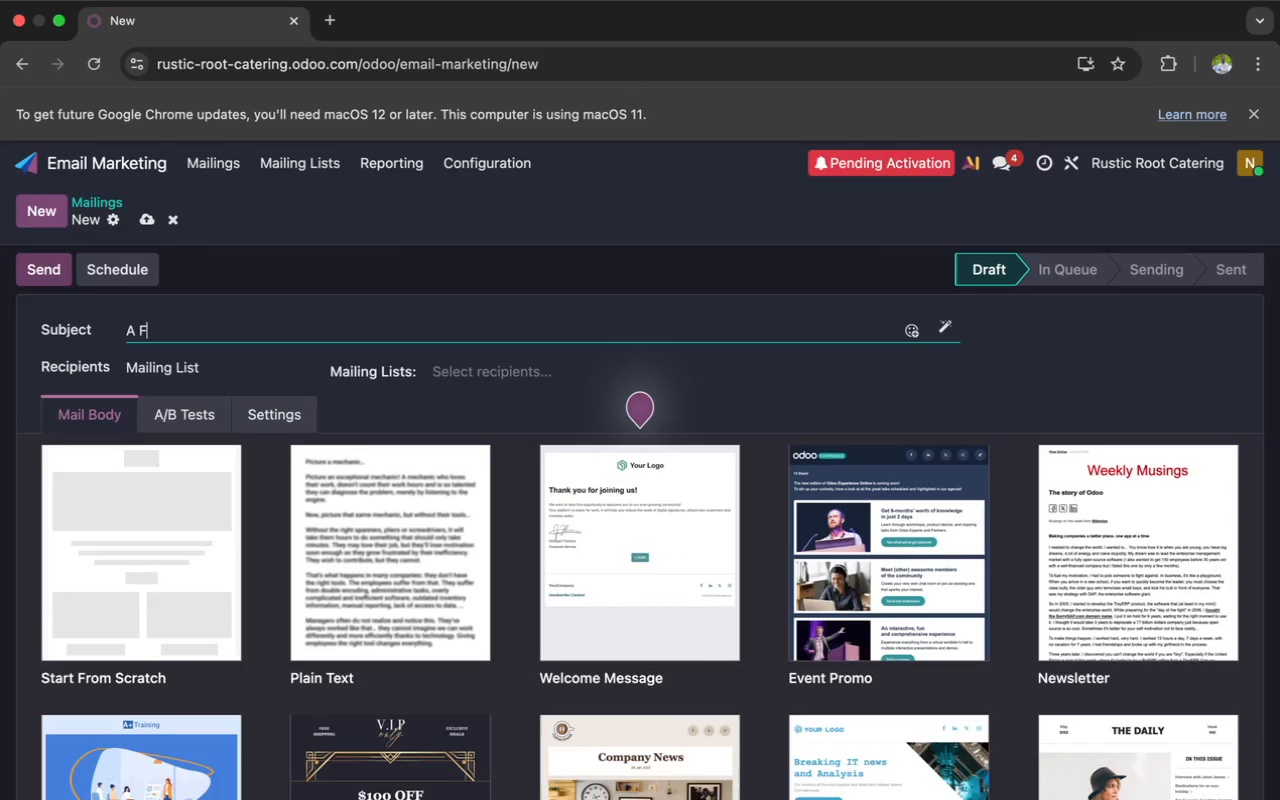 
type(resh Autumn)
 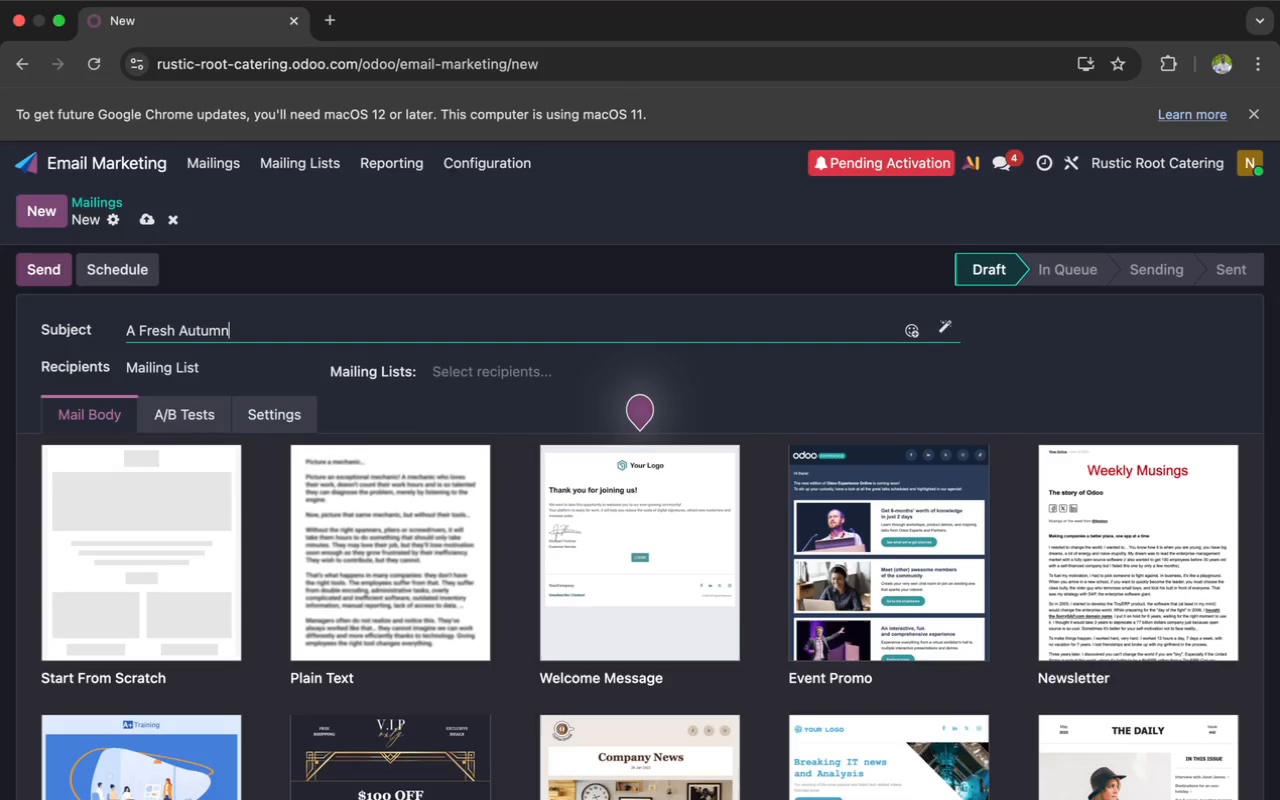 
type( Menu for )
 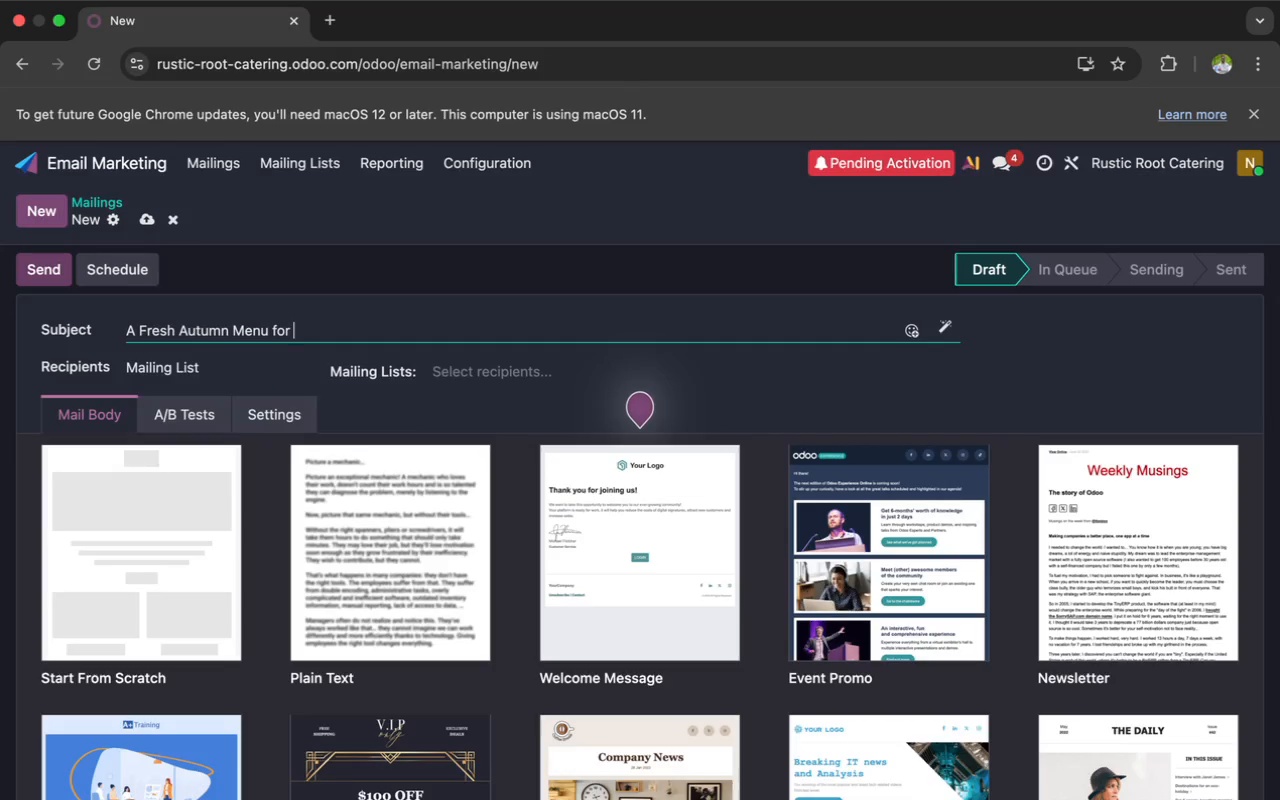 
wait(5.5)
 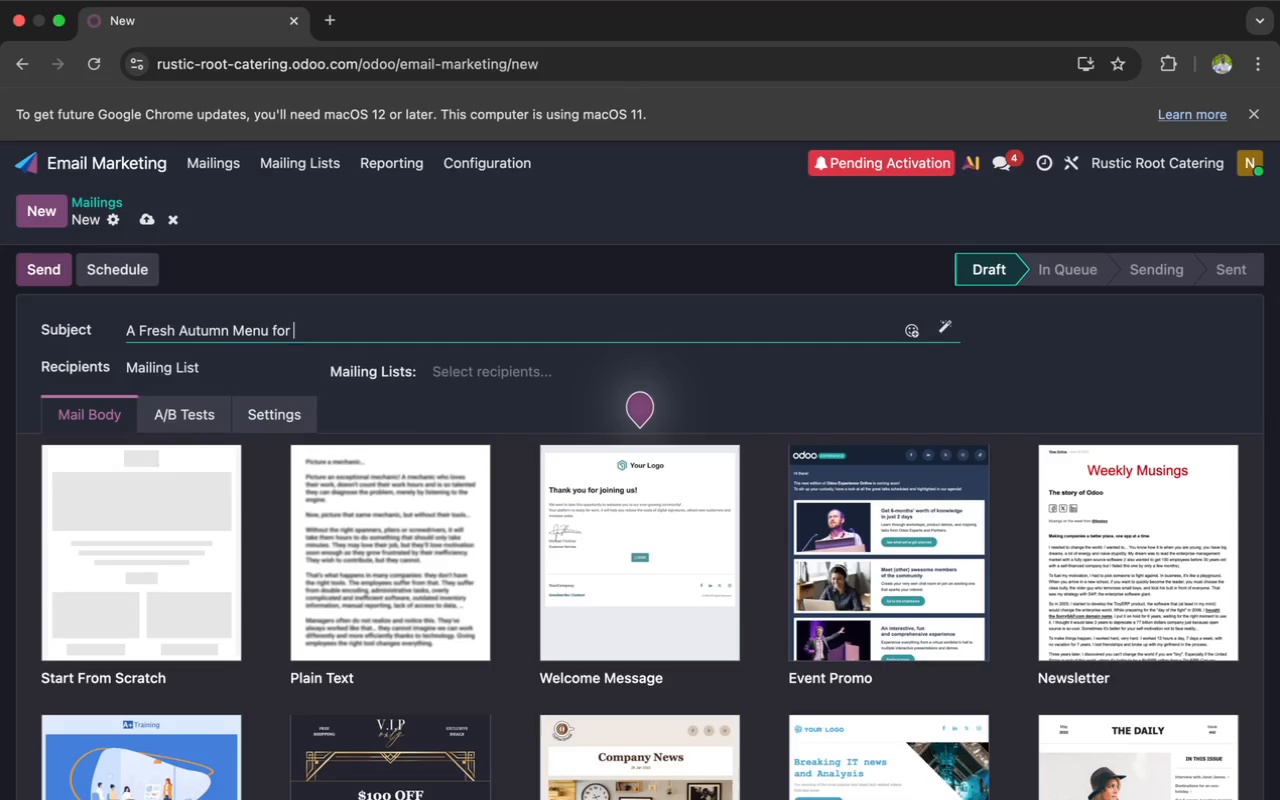 
type(Your Next cor)
key(Backspace)
key(Backspace)
key(Backspace)
type(Cor)
 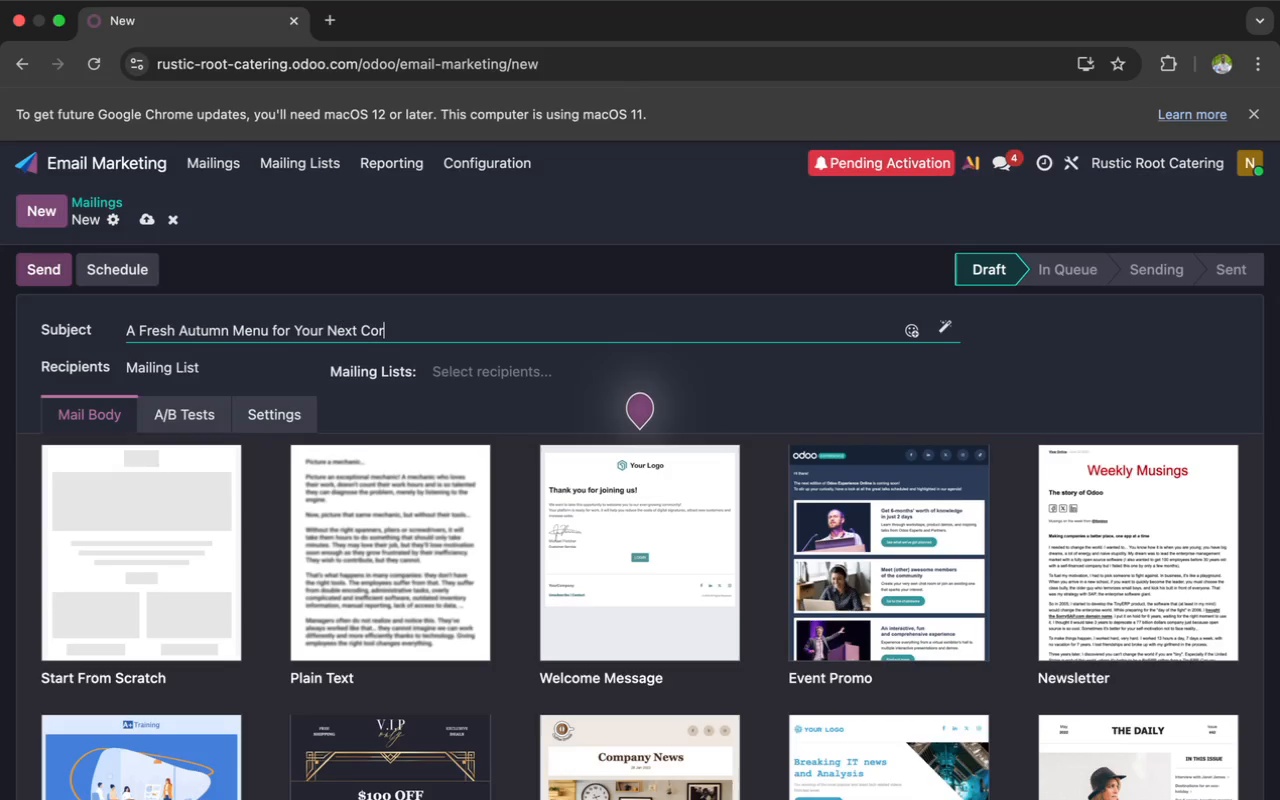 
type(porate Lunch)
 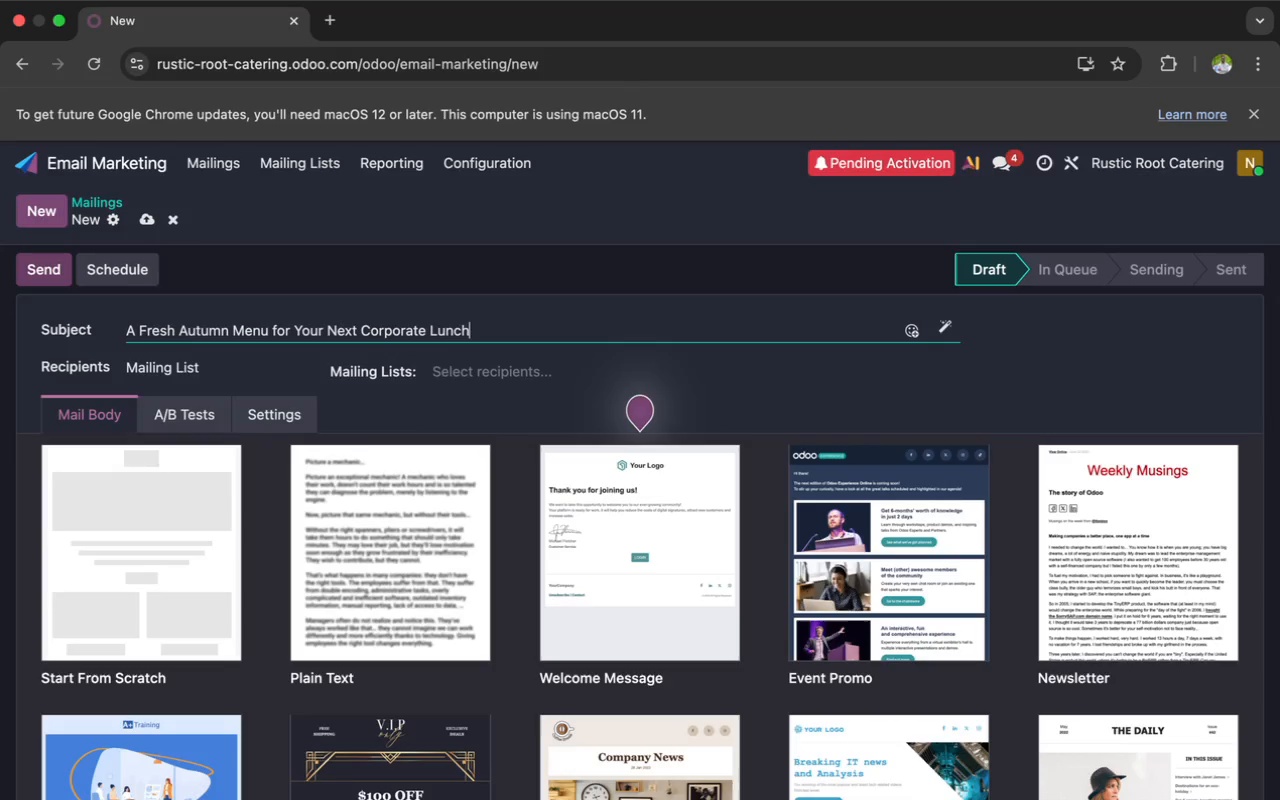 
wait(7.94)
 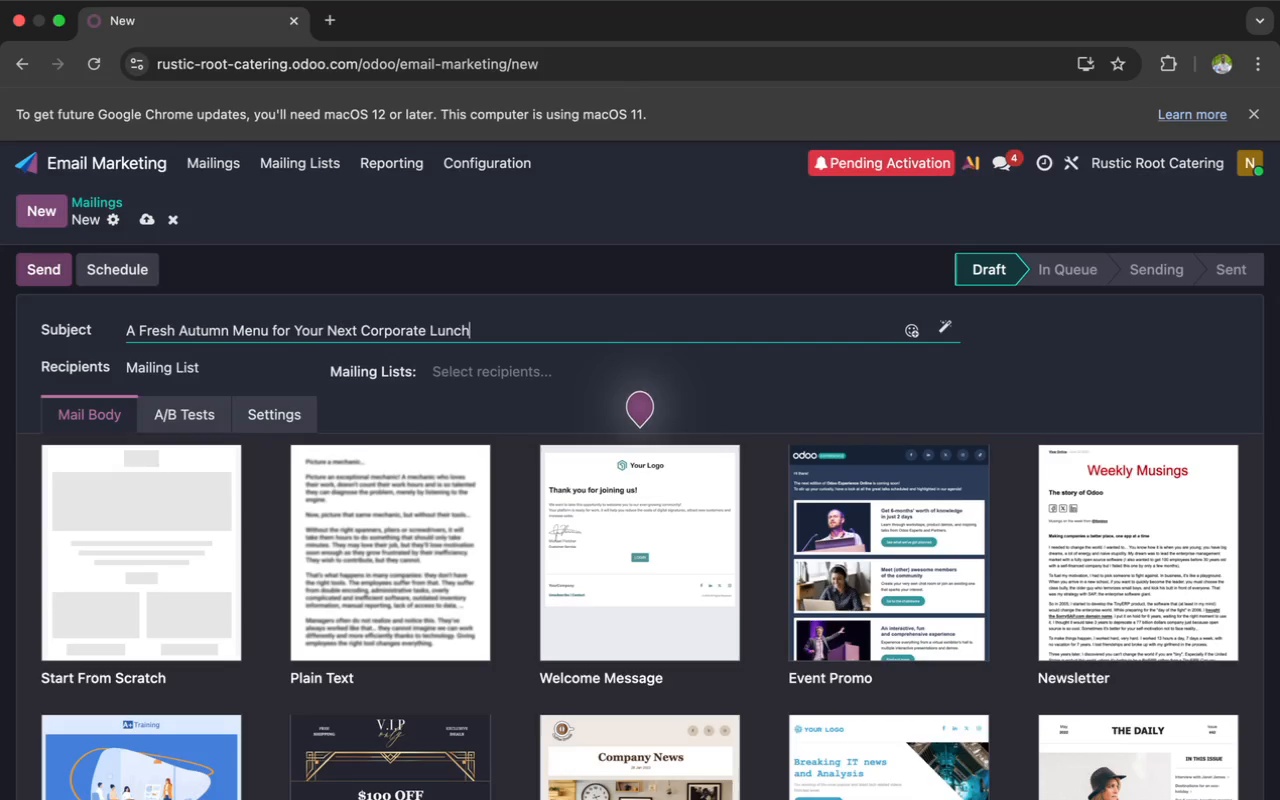 
scroll: coordinate [43, 215], scroll_direction: down, amount: 1.0
 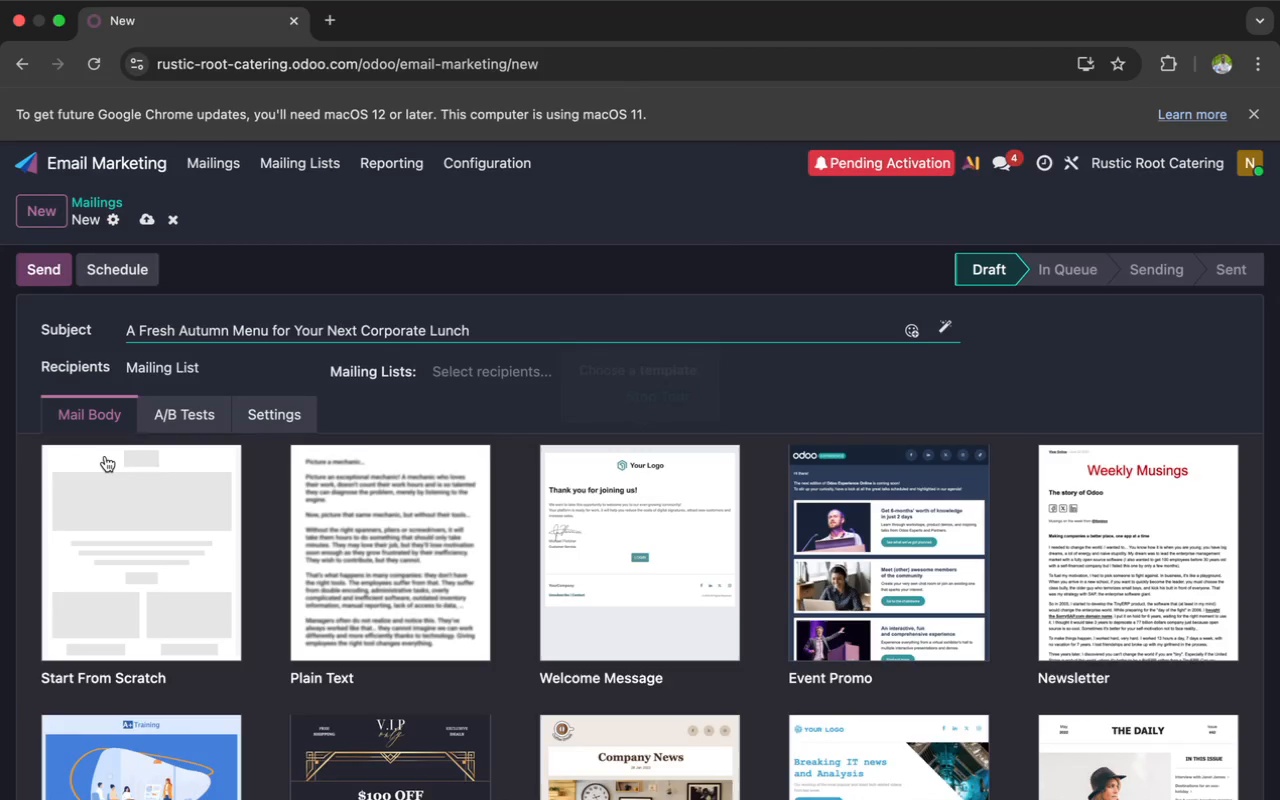 
left_click([117, 489])
 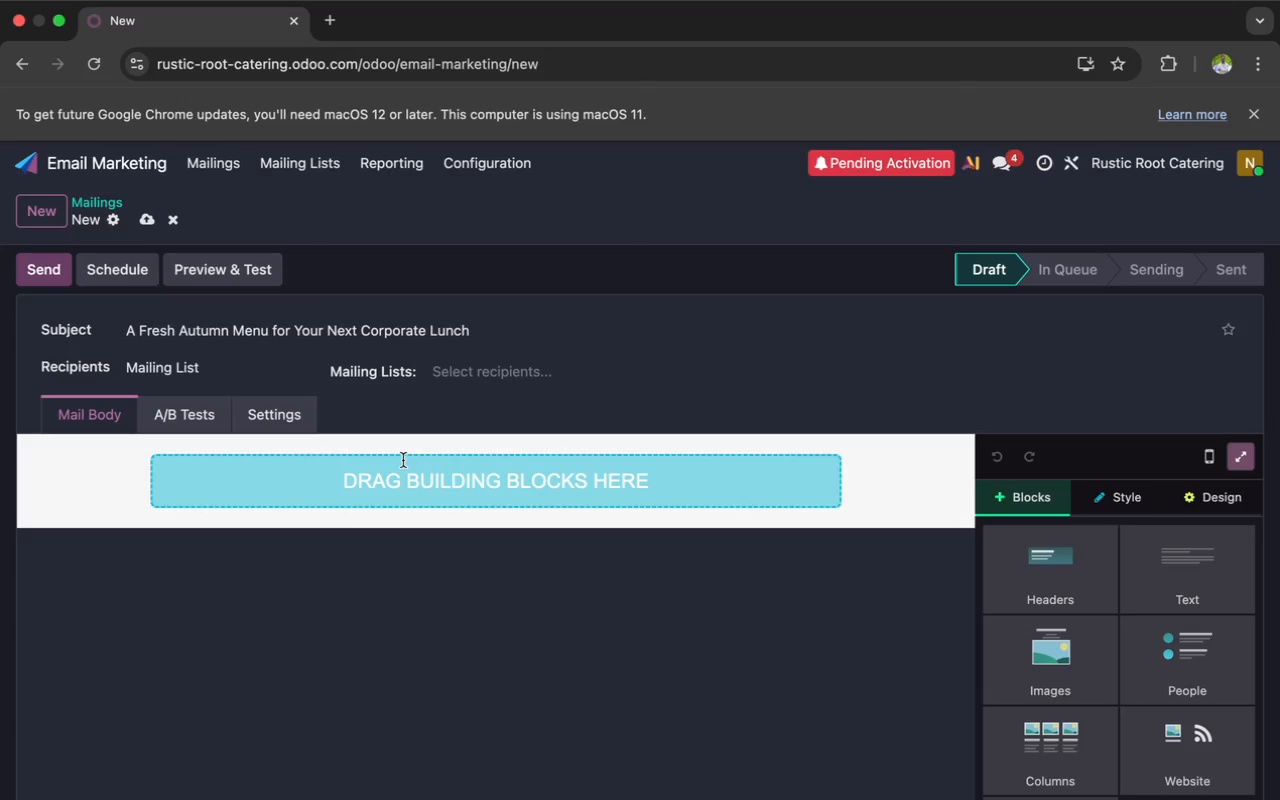 
wait(112.9)
 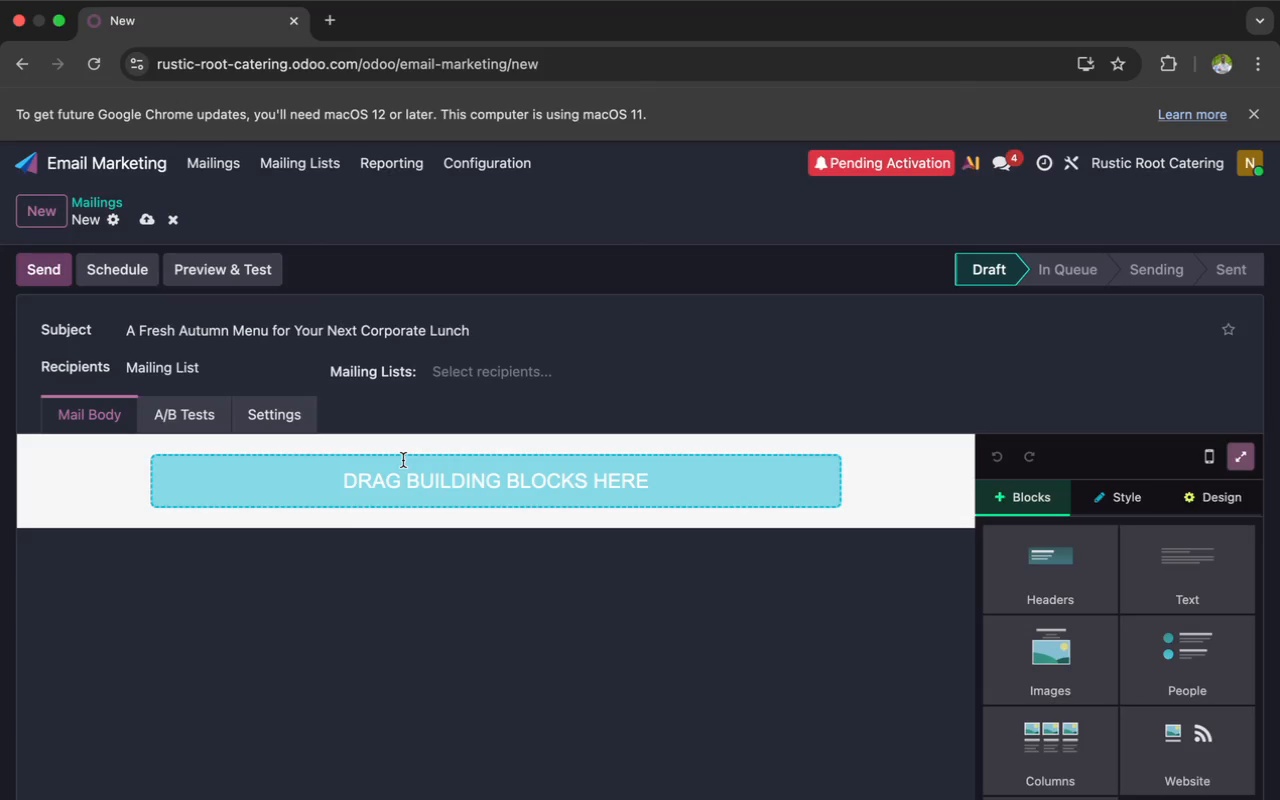 
left_click([1172, 595])
 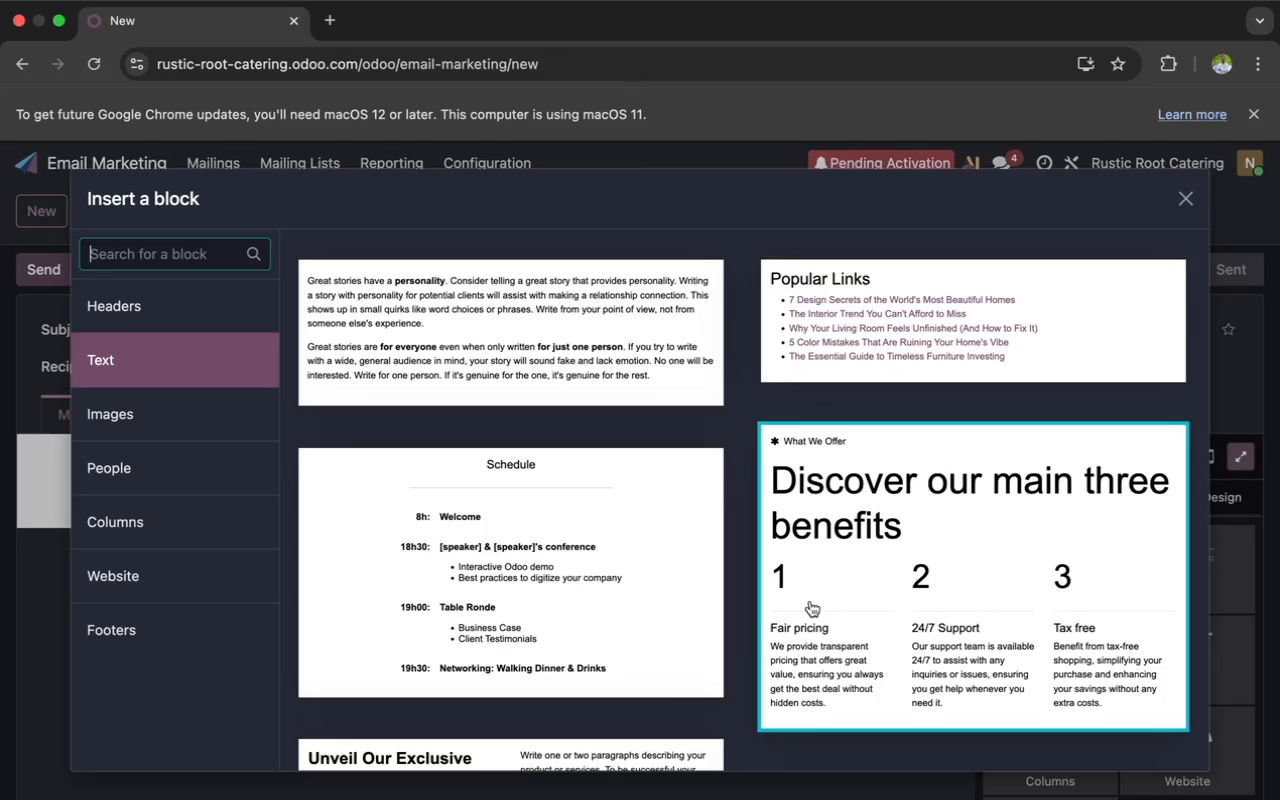 
scroll: coordinate [724, 616], scroll_direction: down, amount: 113.0
 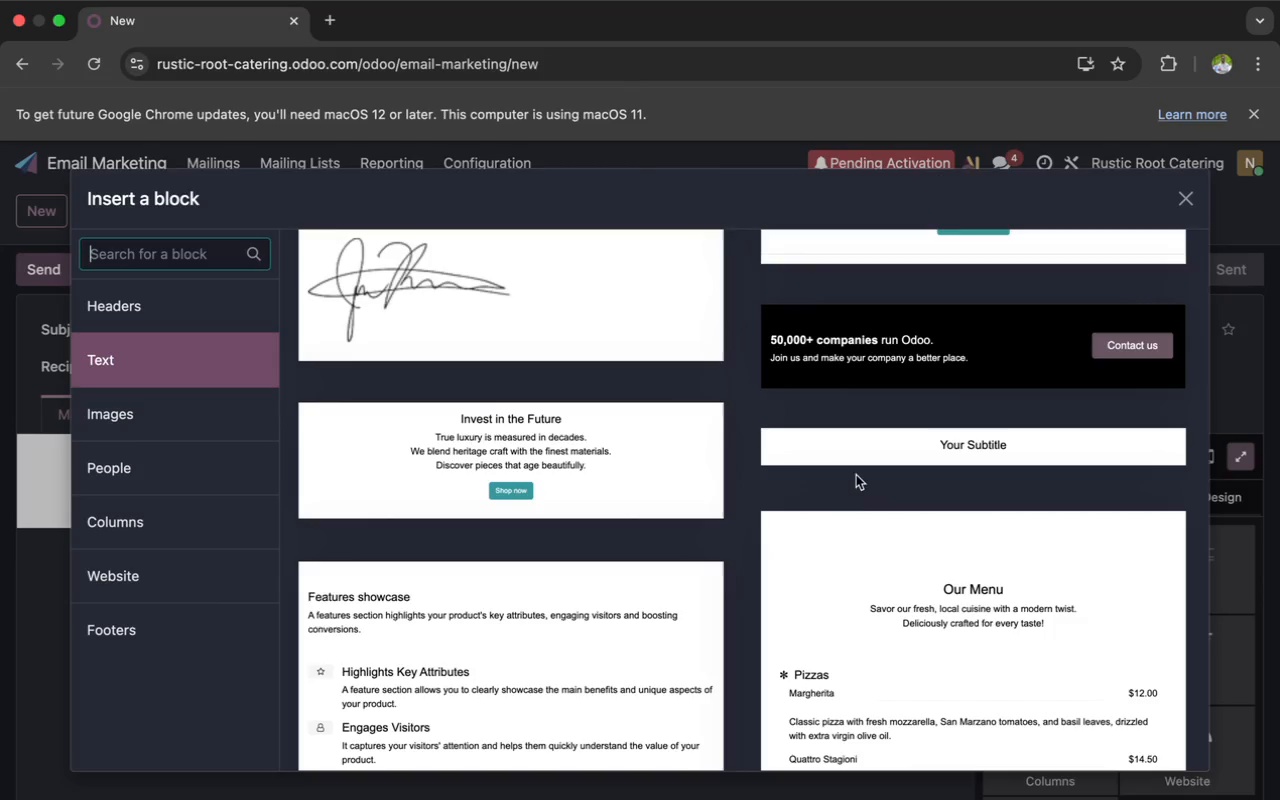 
left_click([890, 449])
 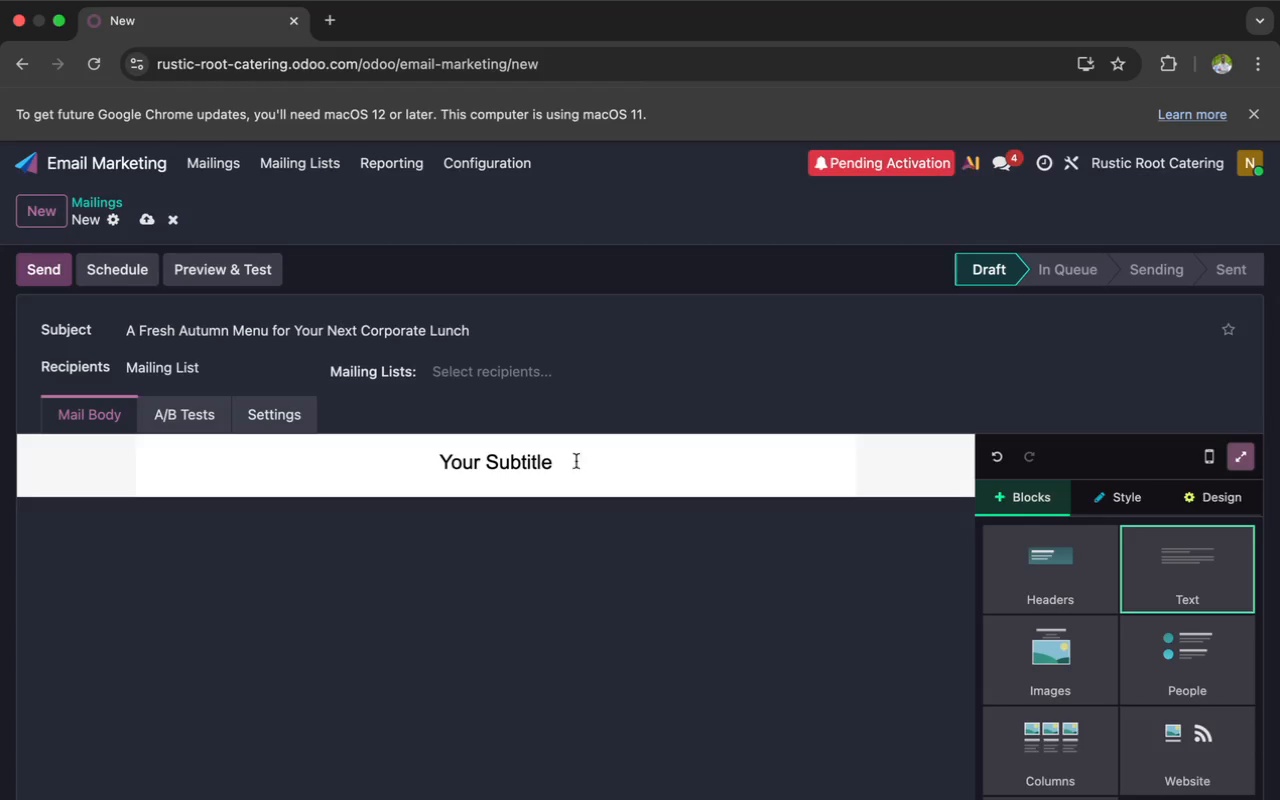 
left_click([560, 462])
 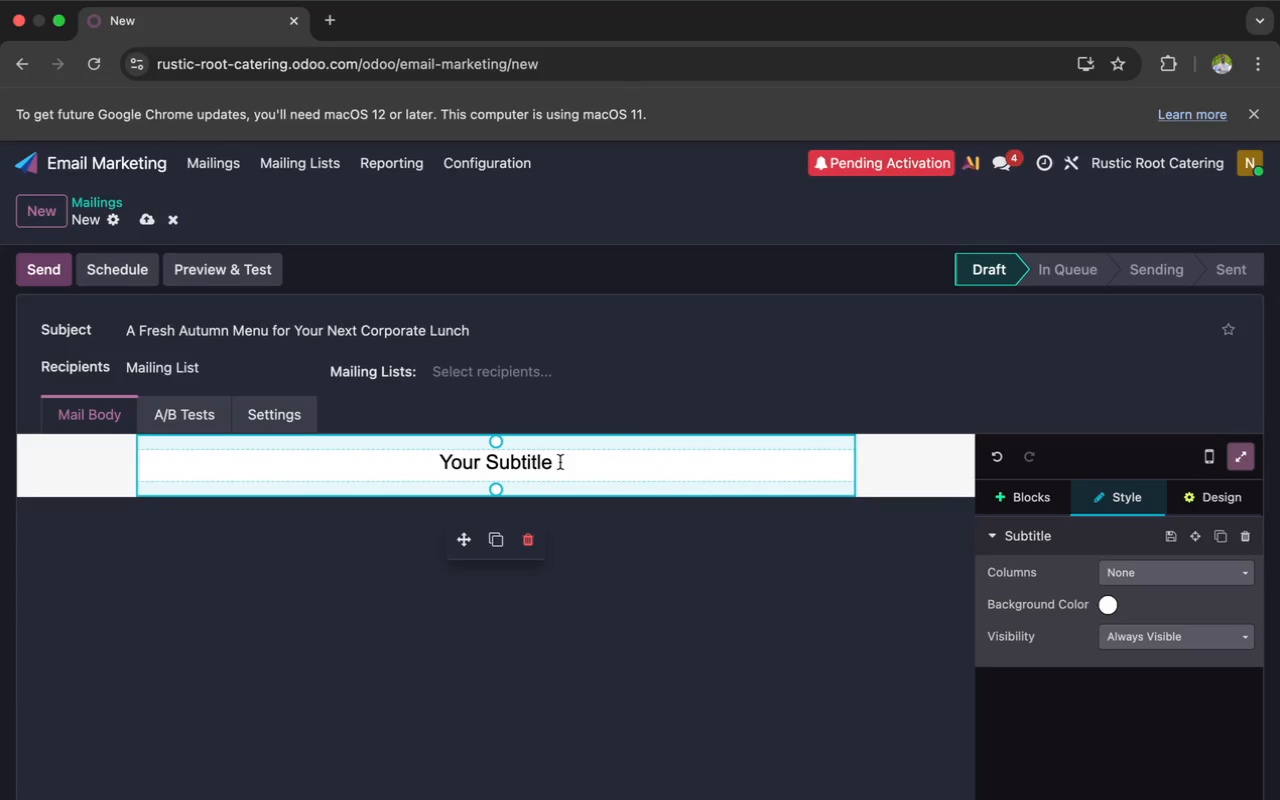 
key(Backspace)
 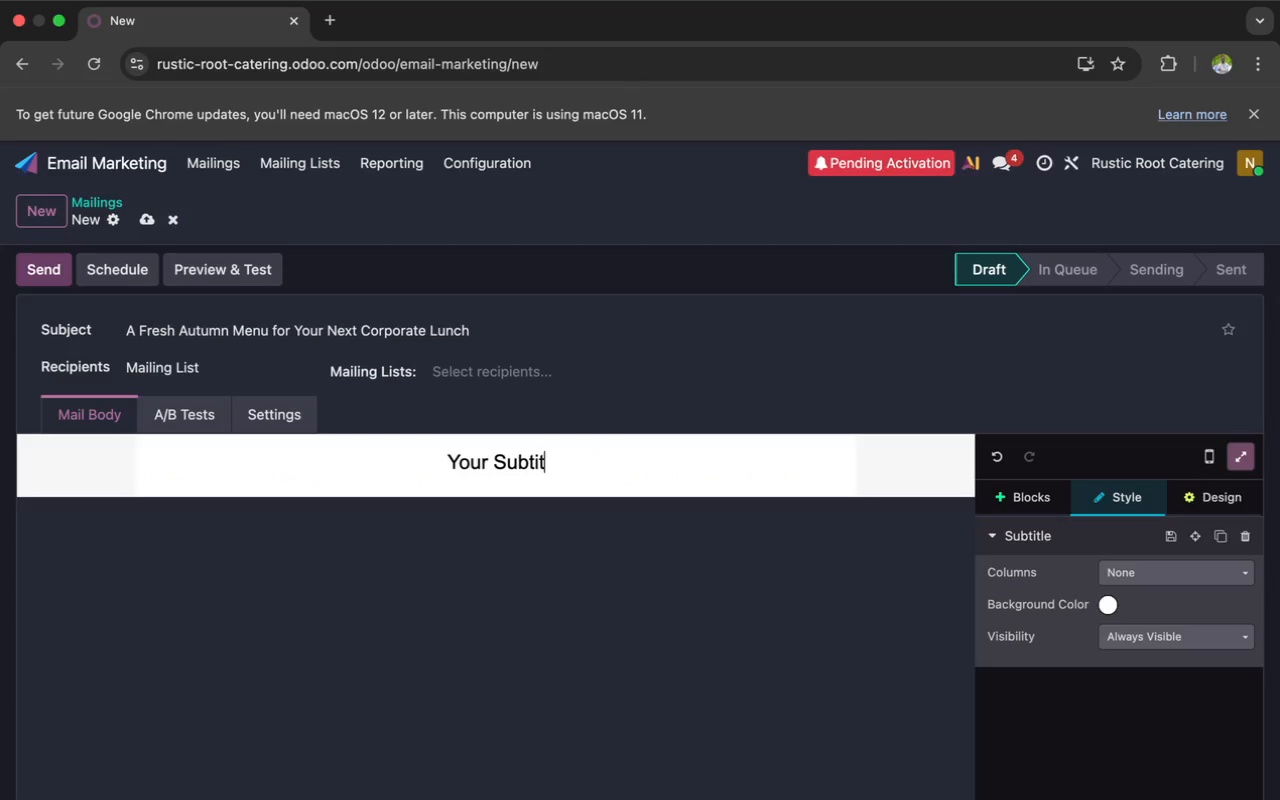 
key(Backspace)
 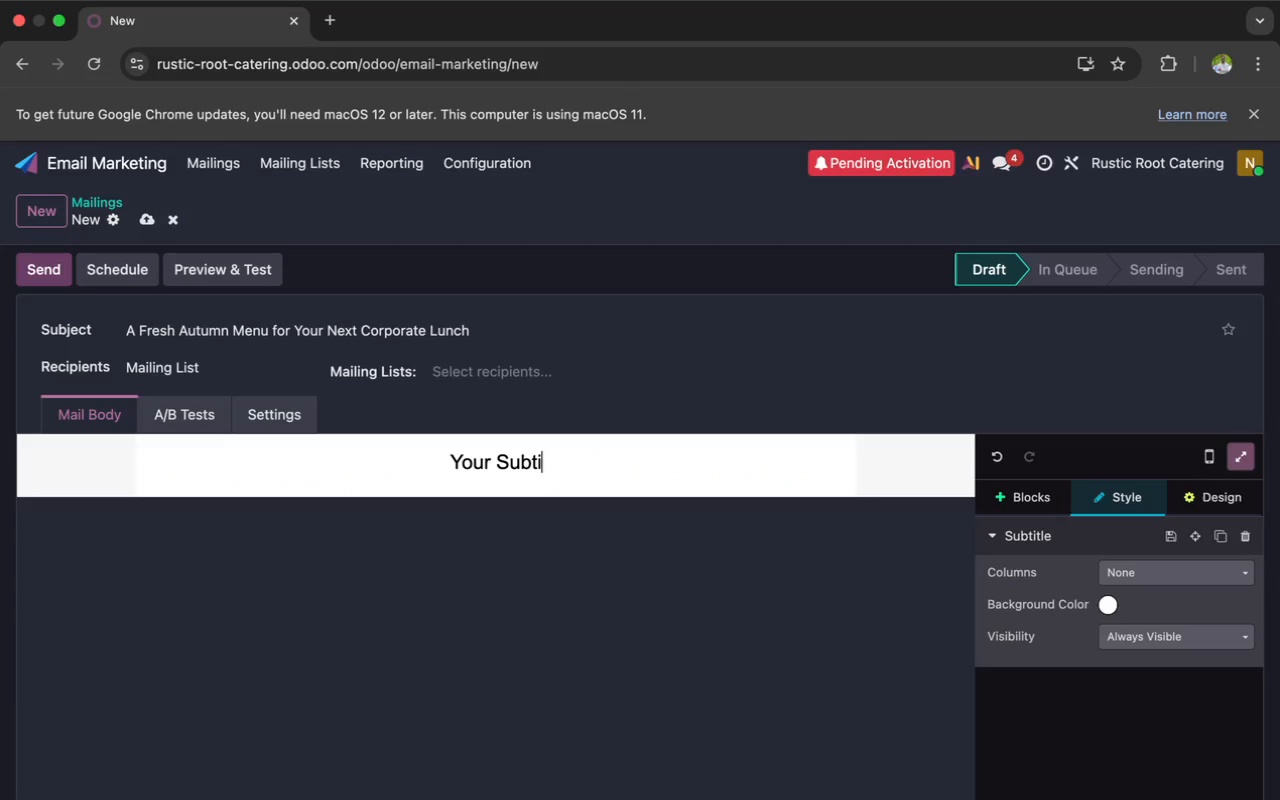 
key(Backspace)
 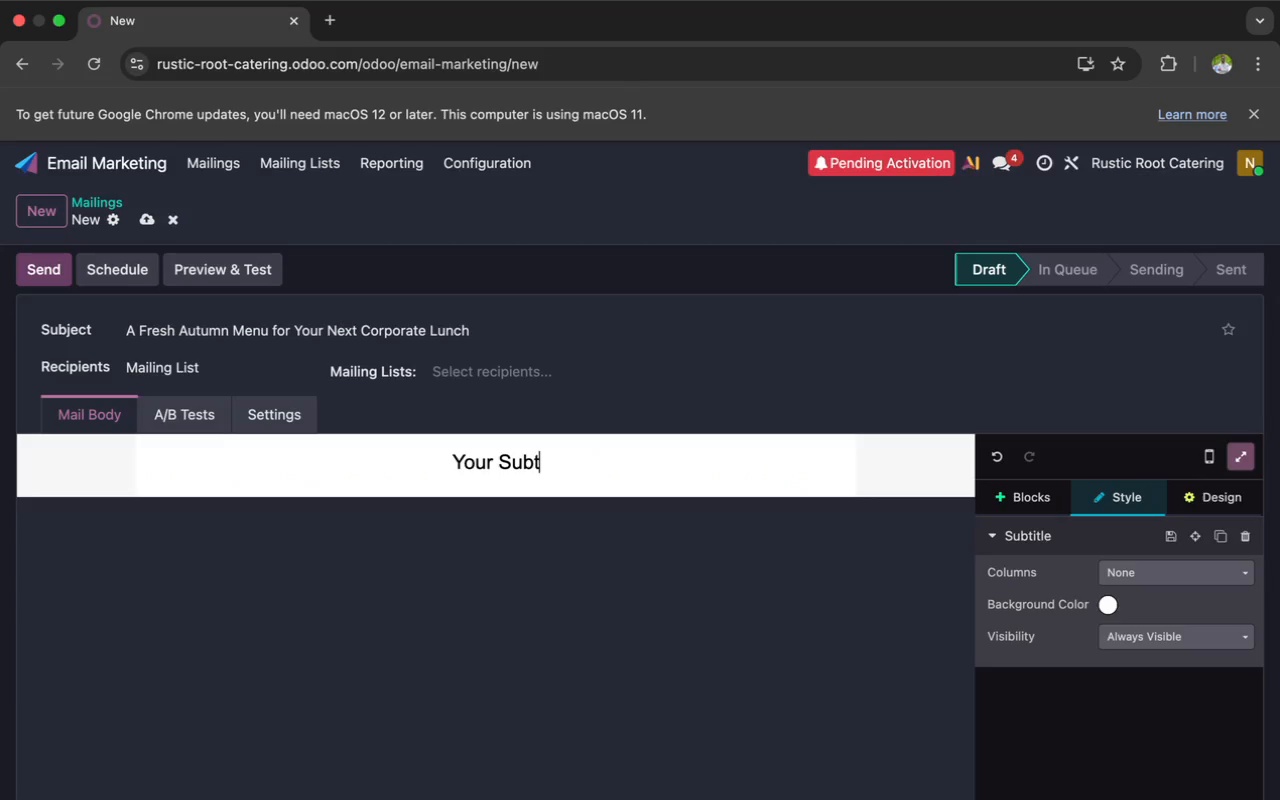 
key(Backspace)
 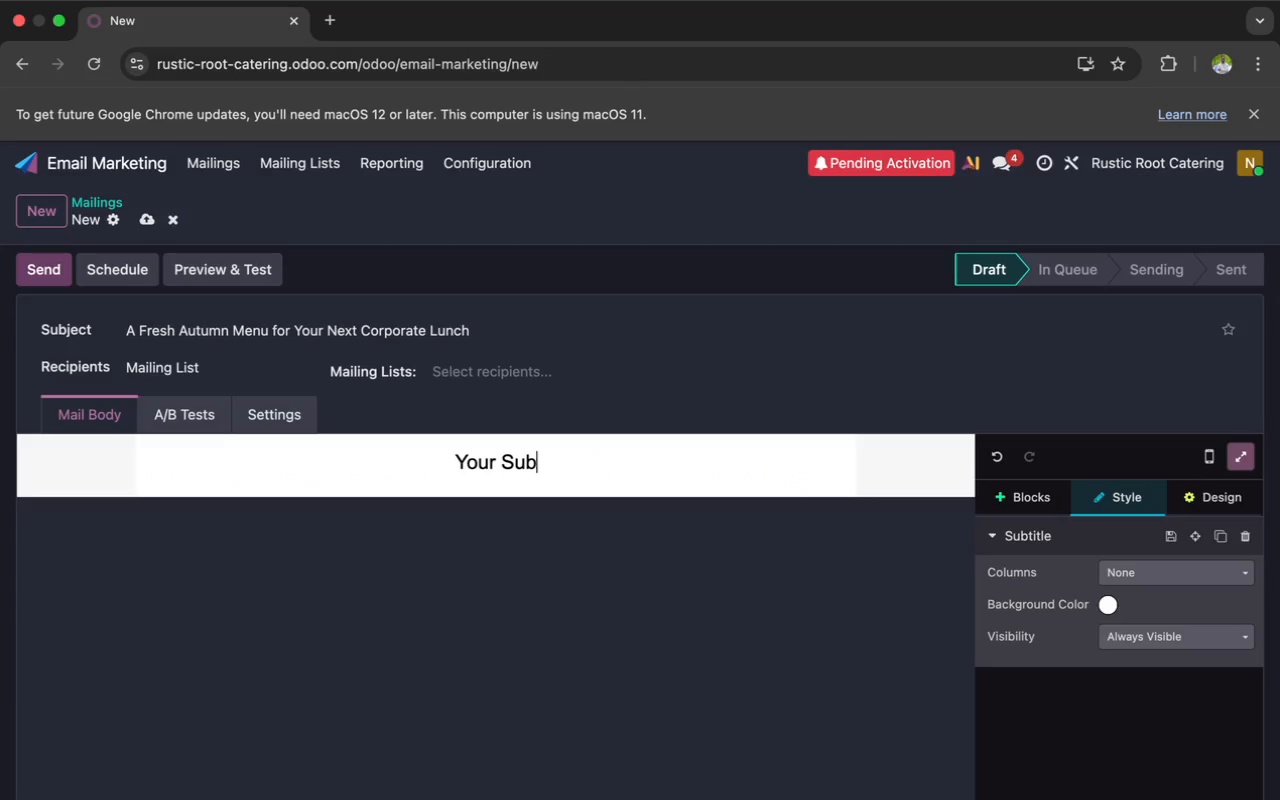 
key(Backspace)
 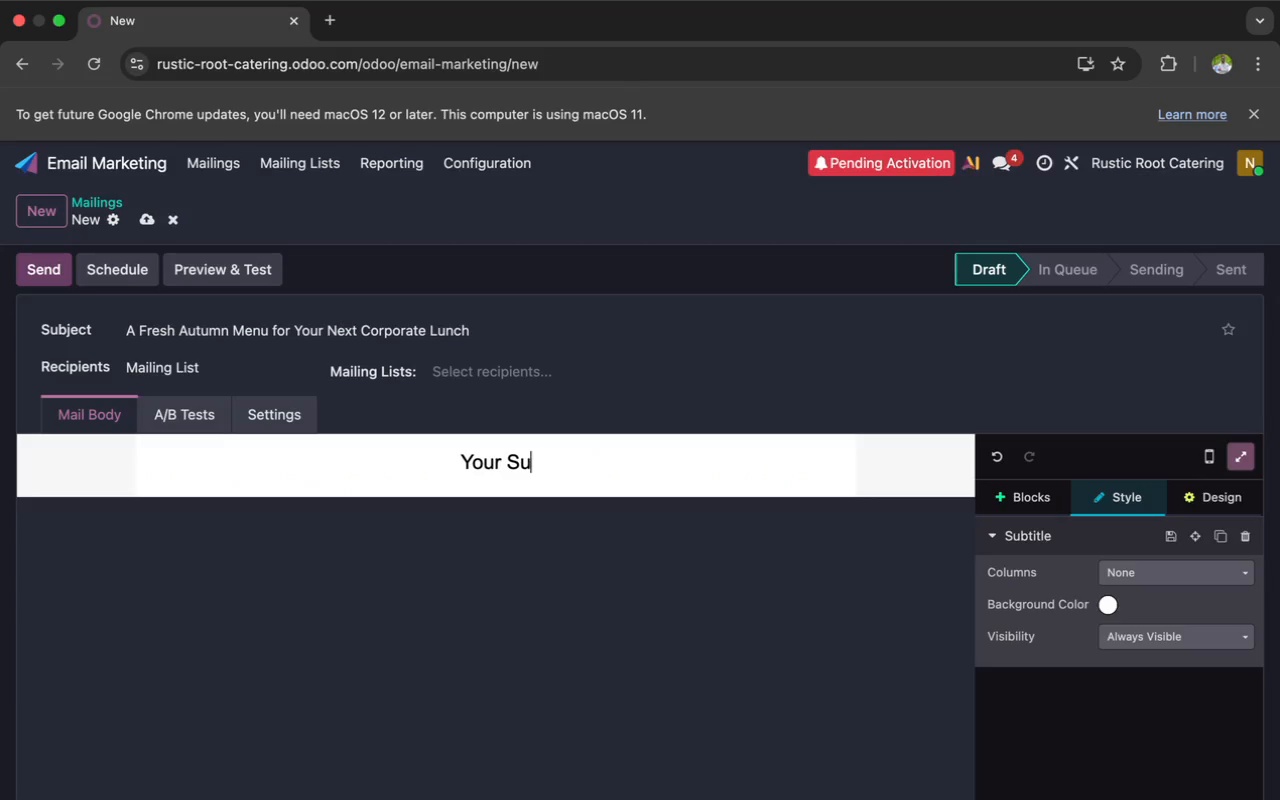 
key(Backspace)
 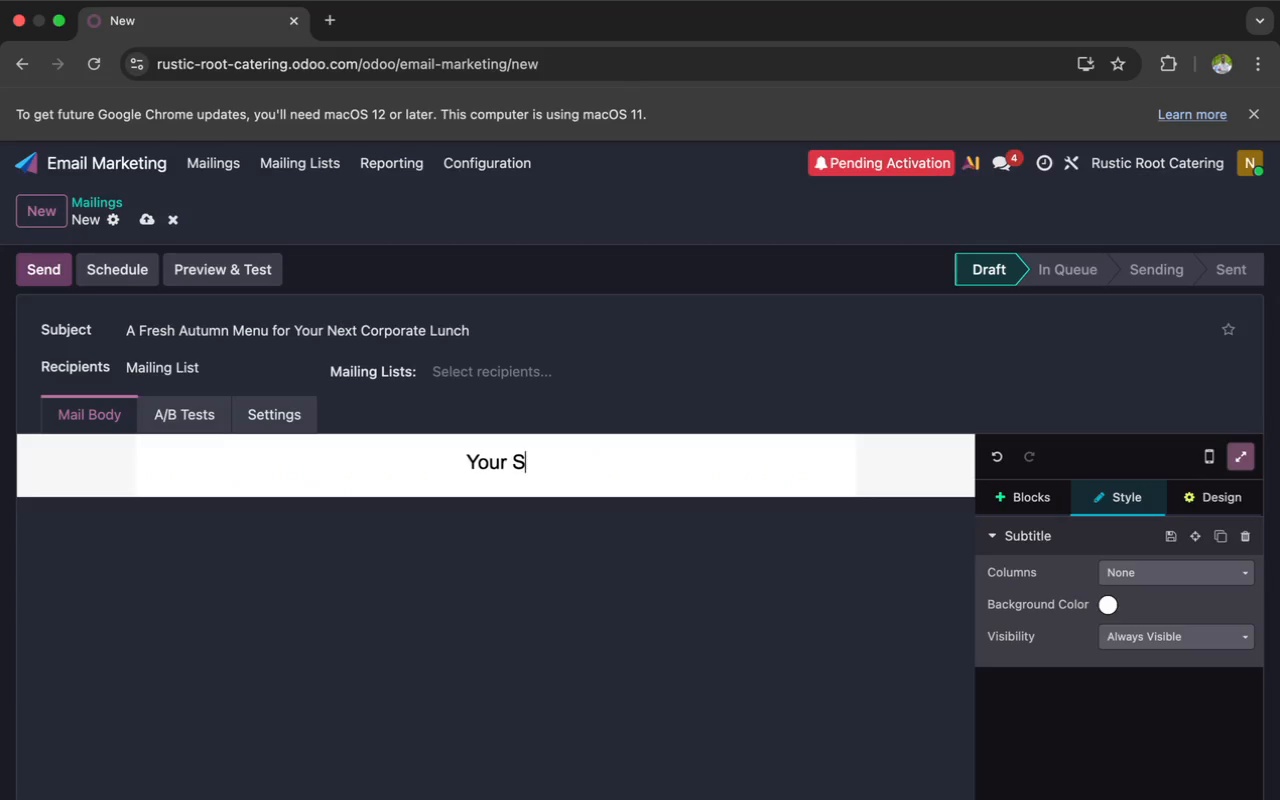 
key(Backspace)
 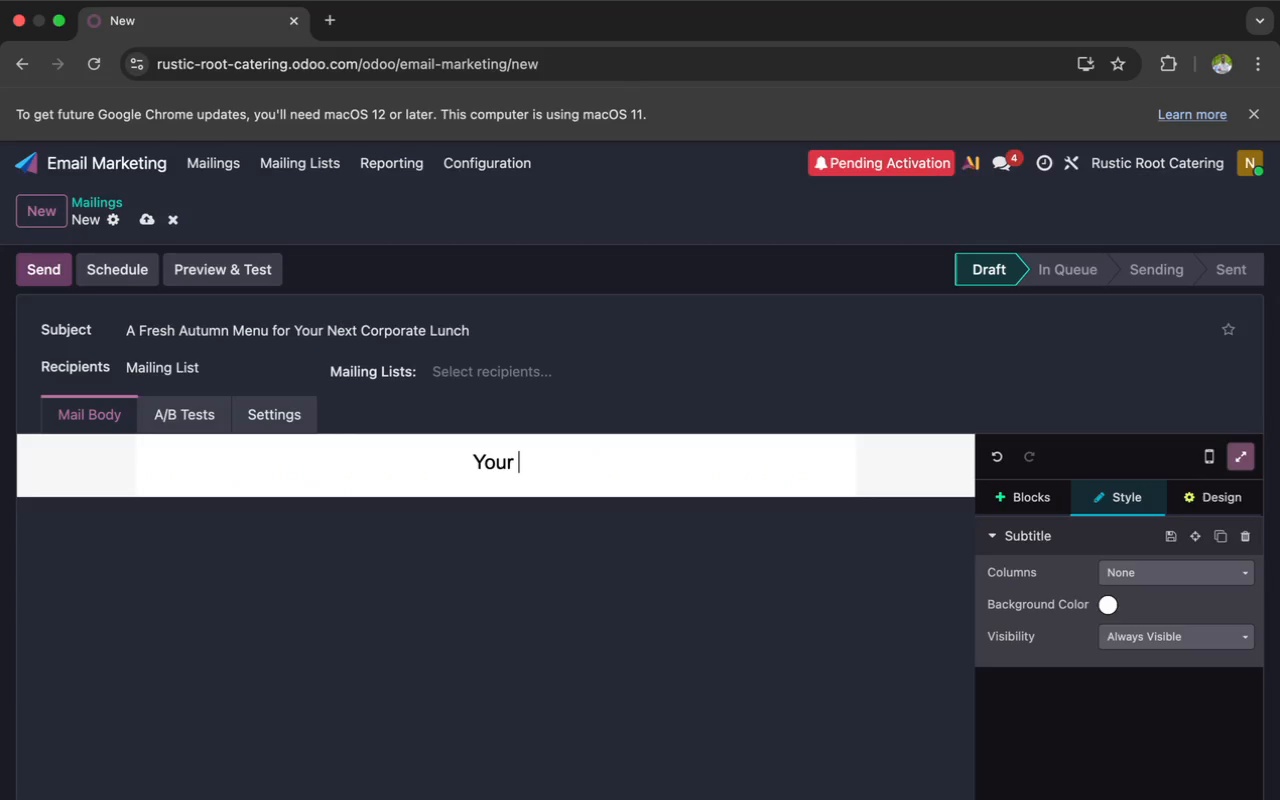 
key(Backspace)
 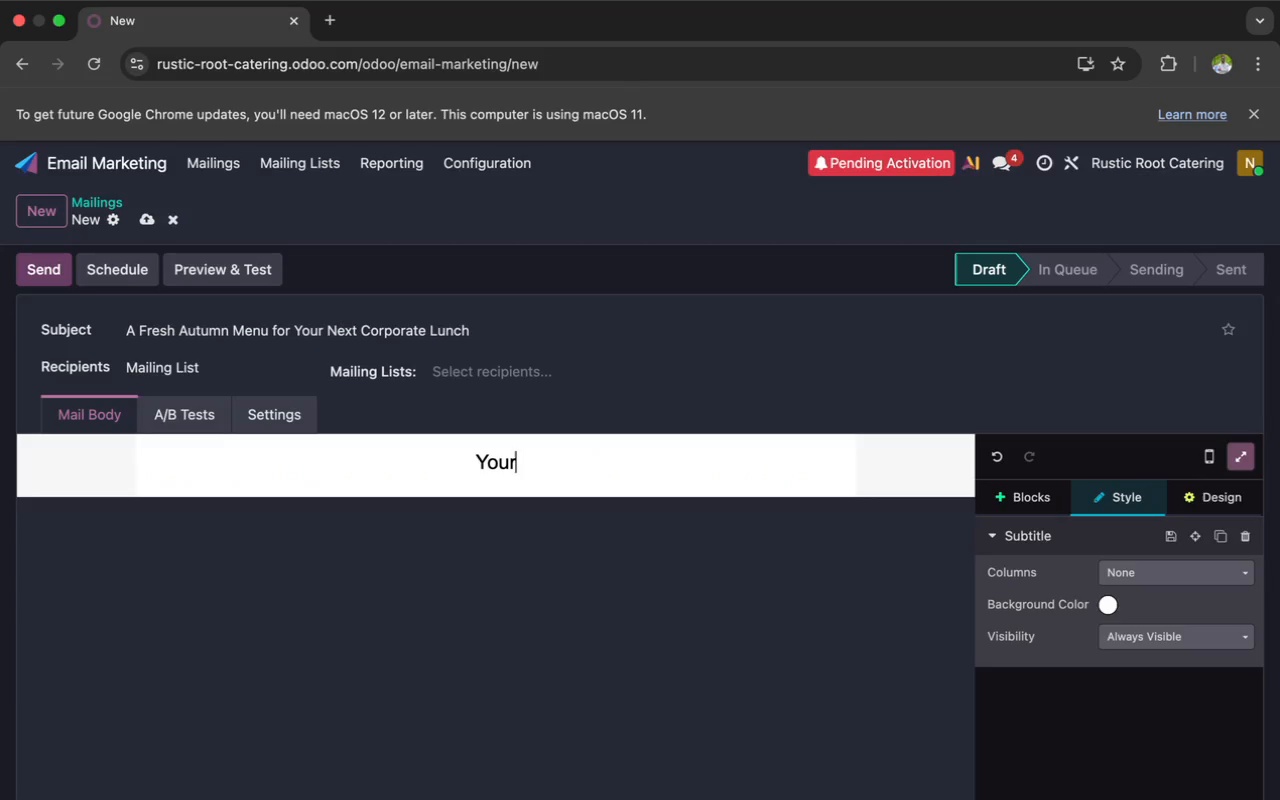 
key(Backspace)
 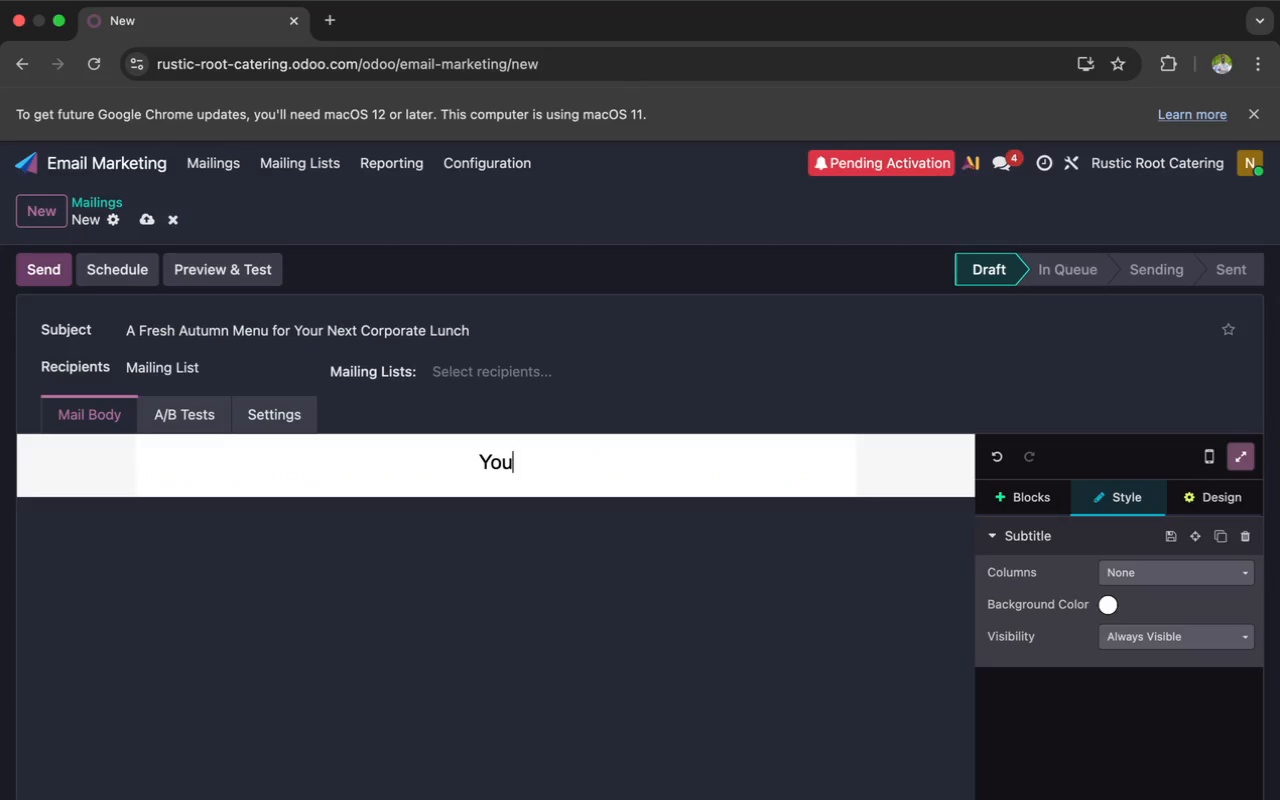 
key(Backspace)
 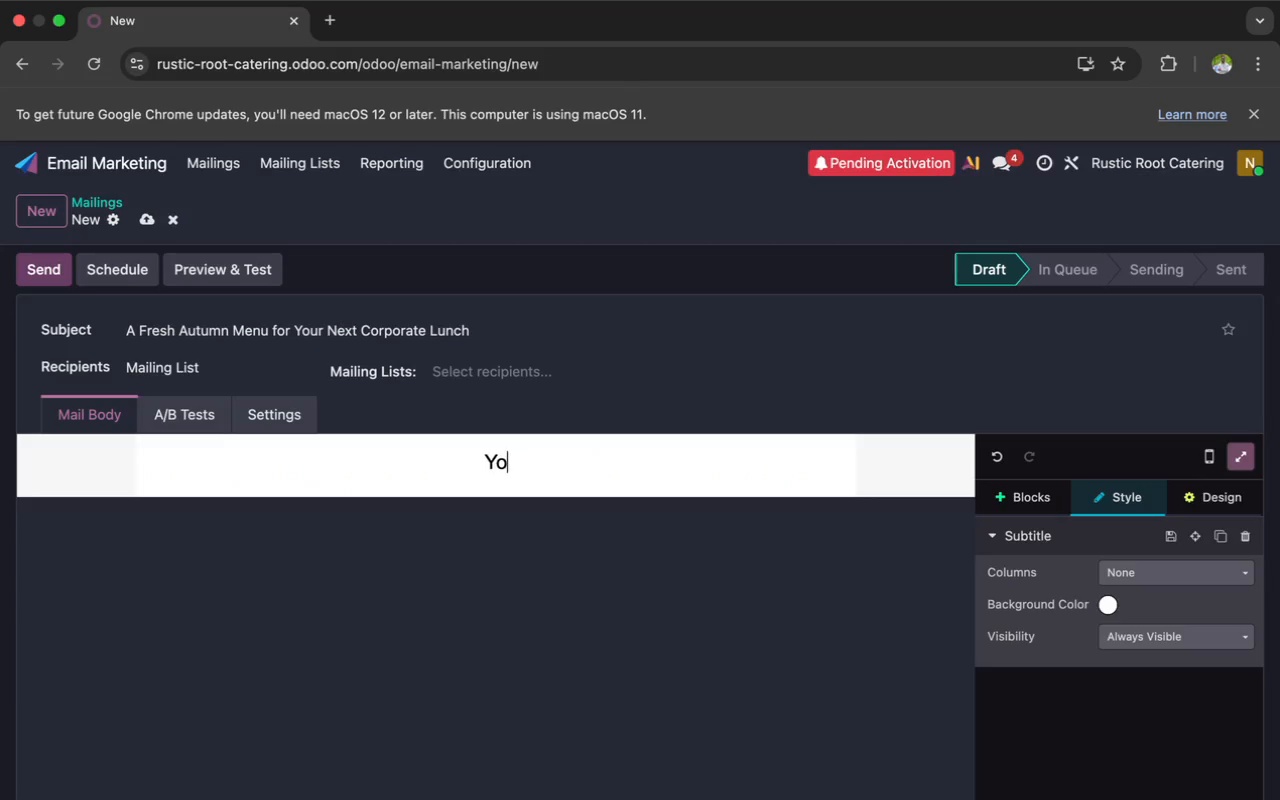 
key(Backspace)
 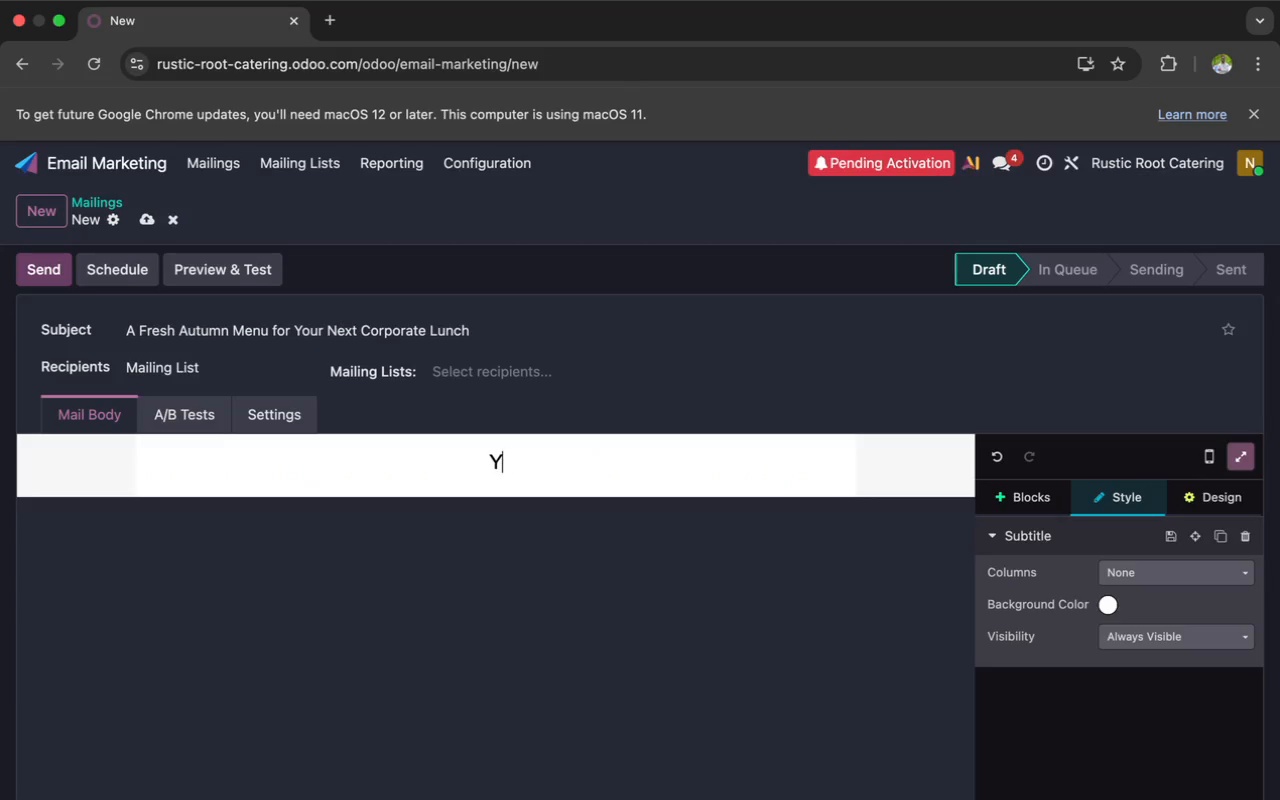 
key(Backspace)
 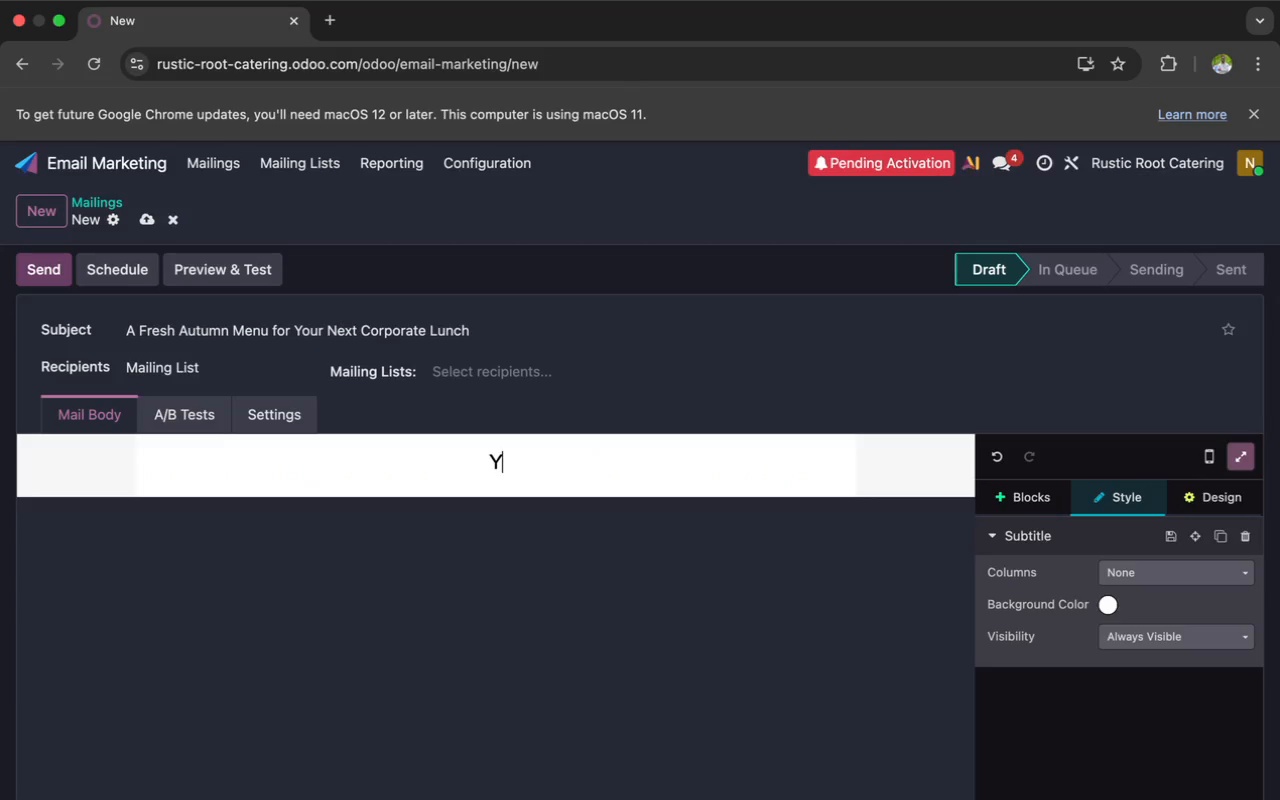 
key(Backspace)
 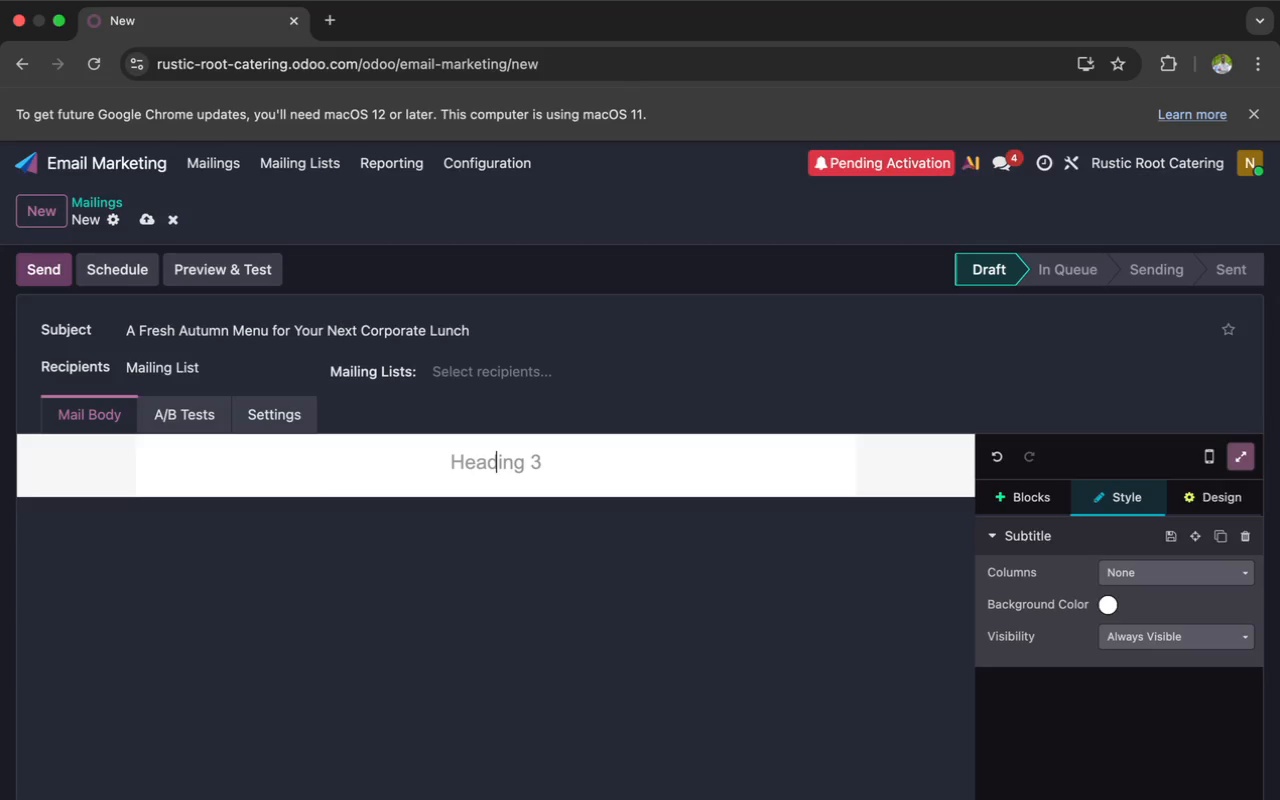 
wait(27.18)
 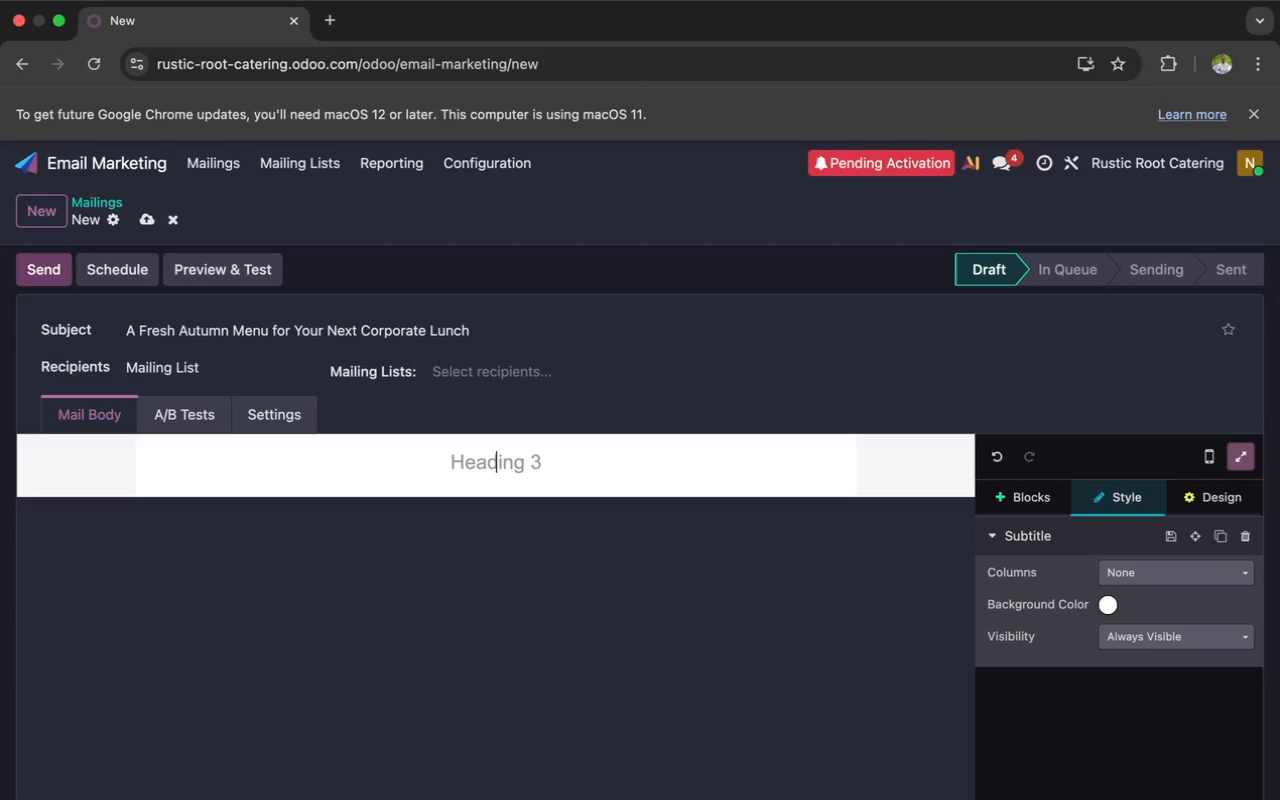 
left_click([534, 538])
 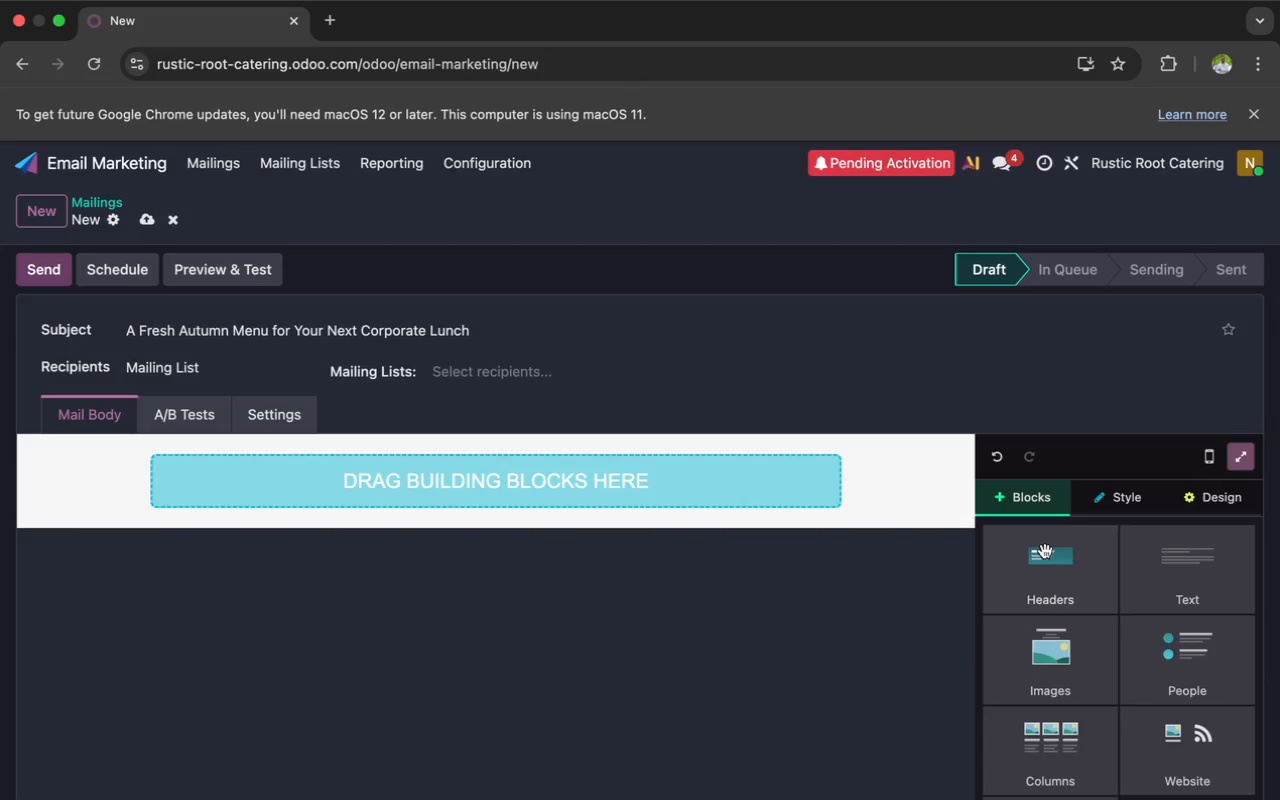 
left_click([1054, 578])
 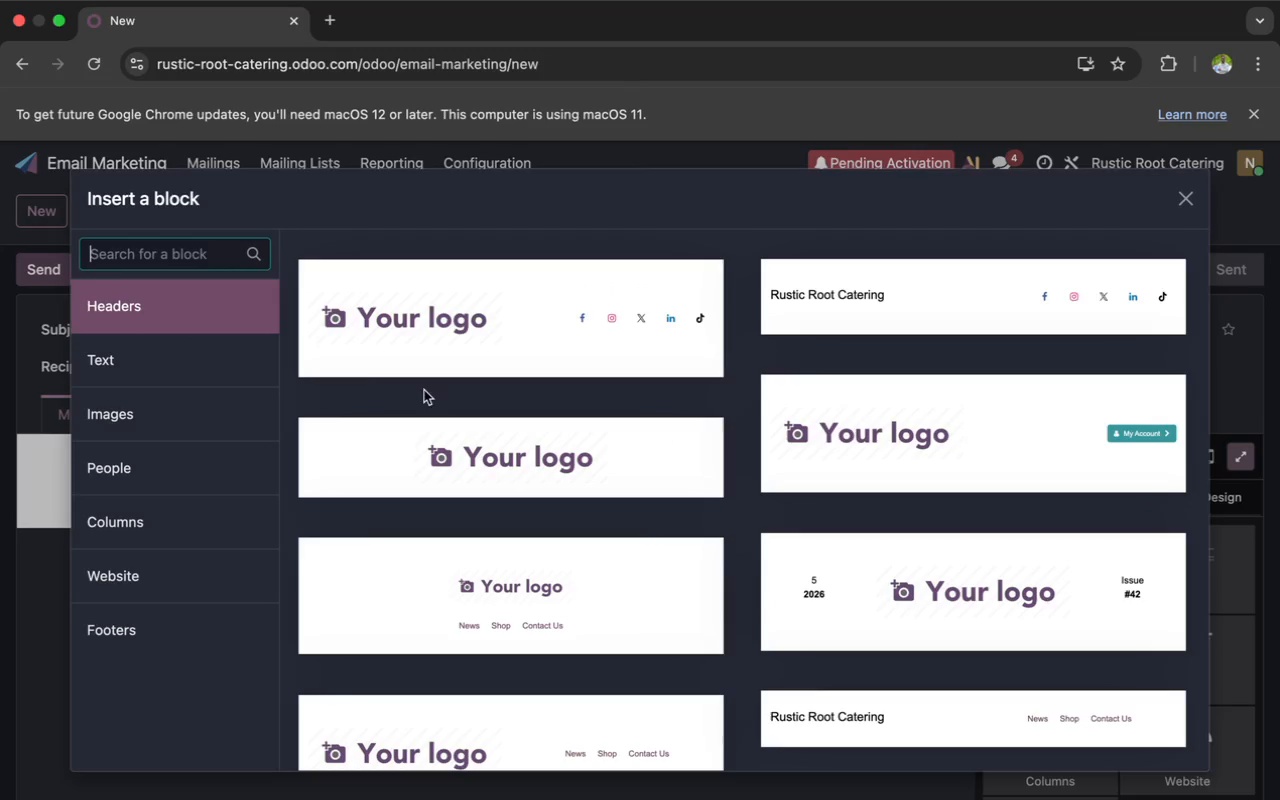 
left_click([229, 412])
 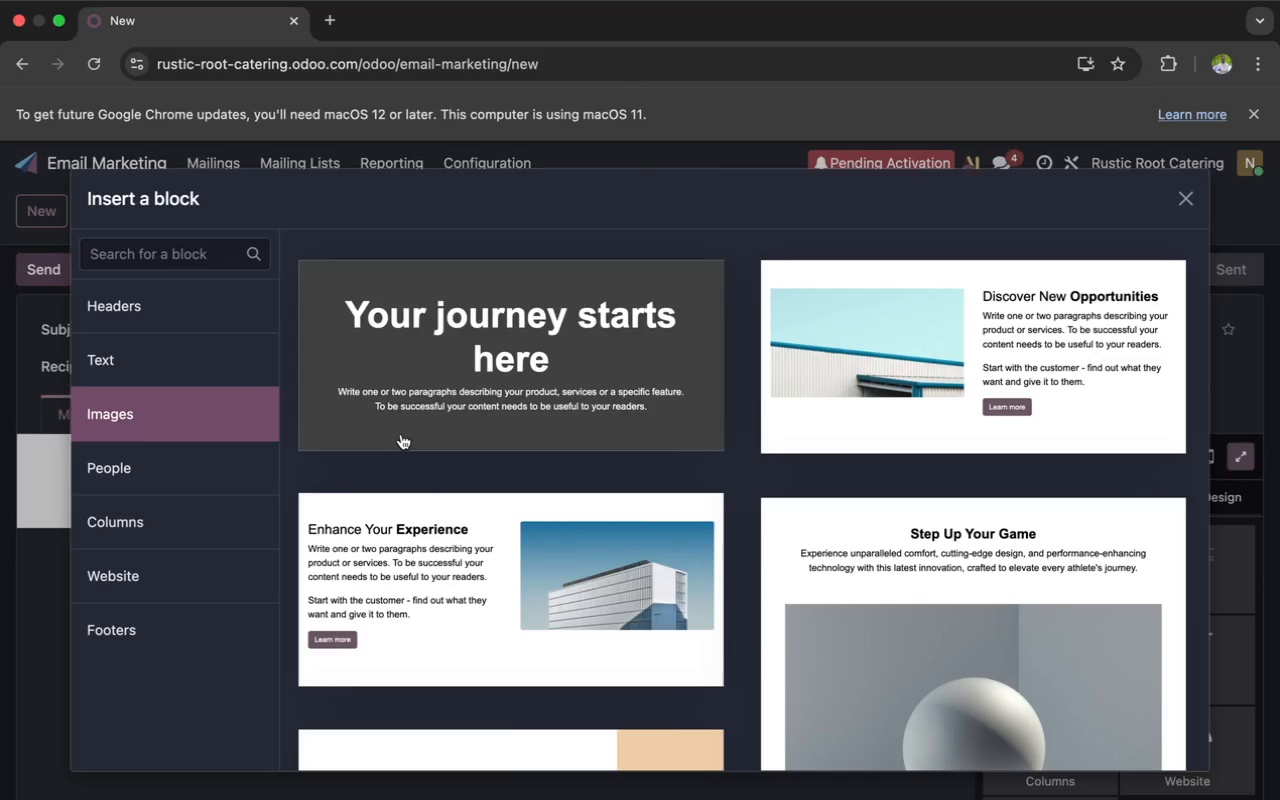 
scroll: coordinate [502, 487], scroll_direction: up, amount: 6.0
 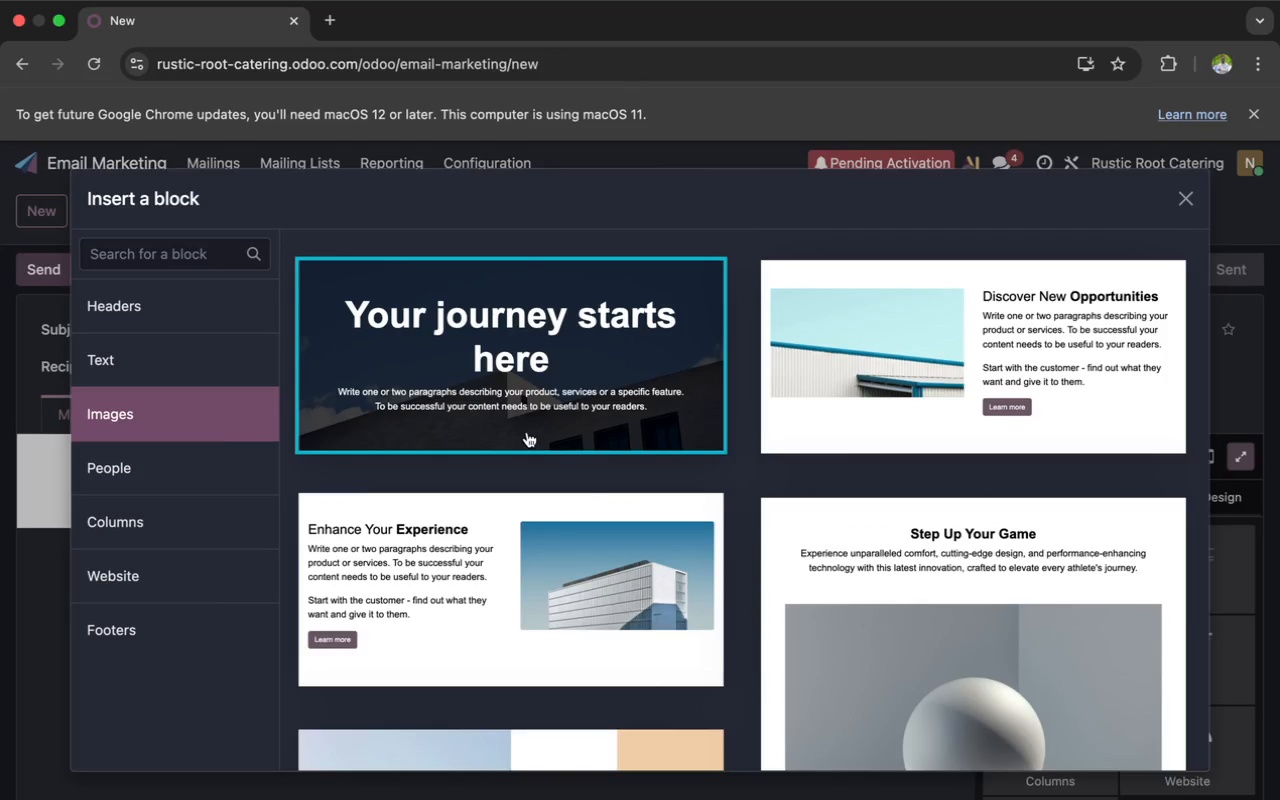 
left_click([529, 430])
 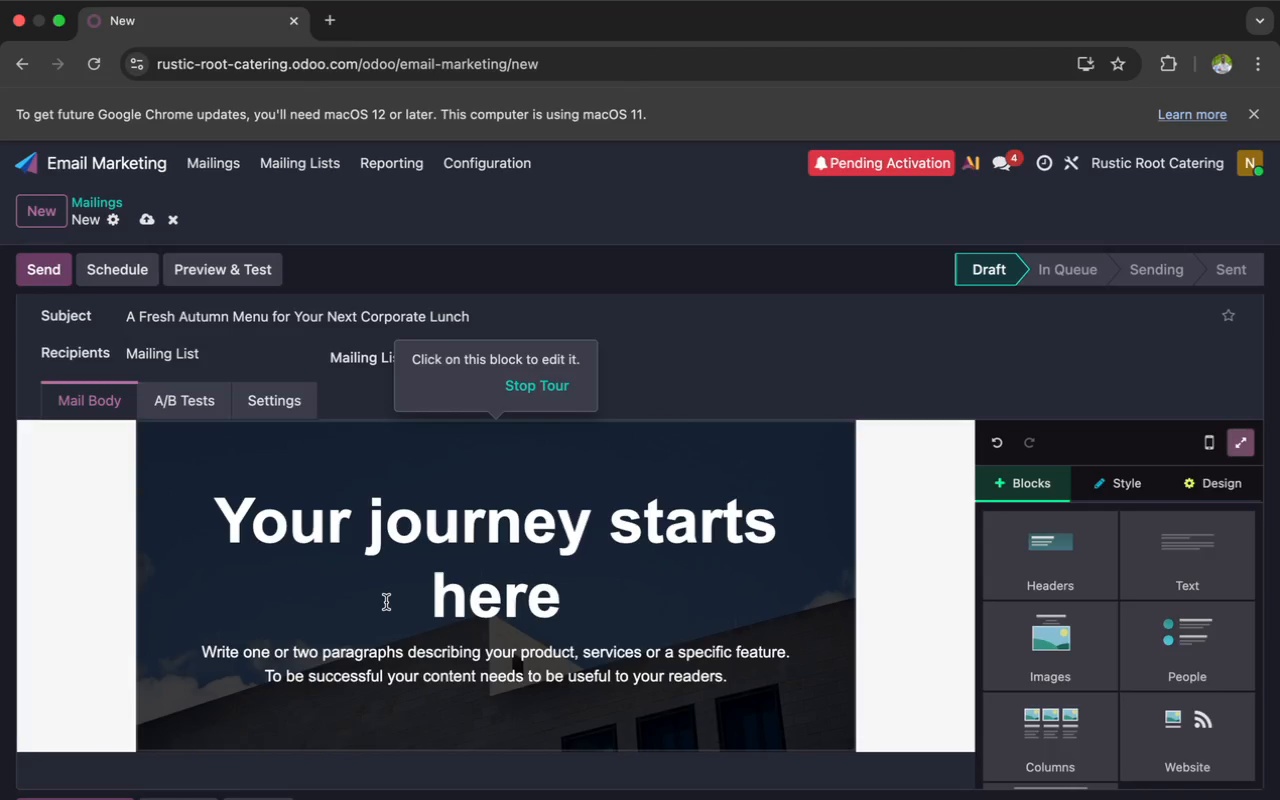 
wait(5.98)
 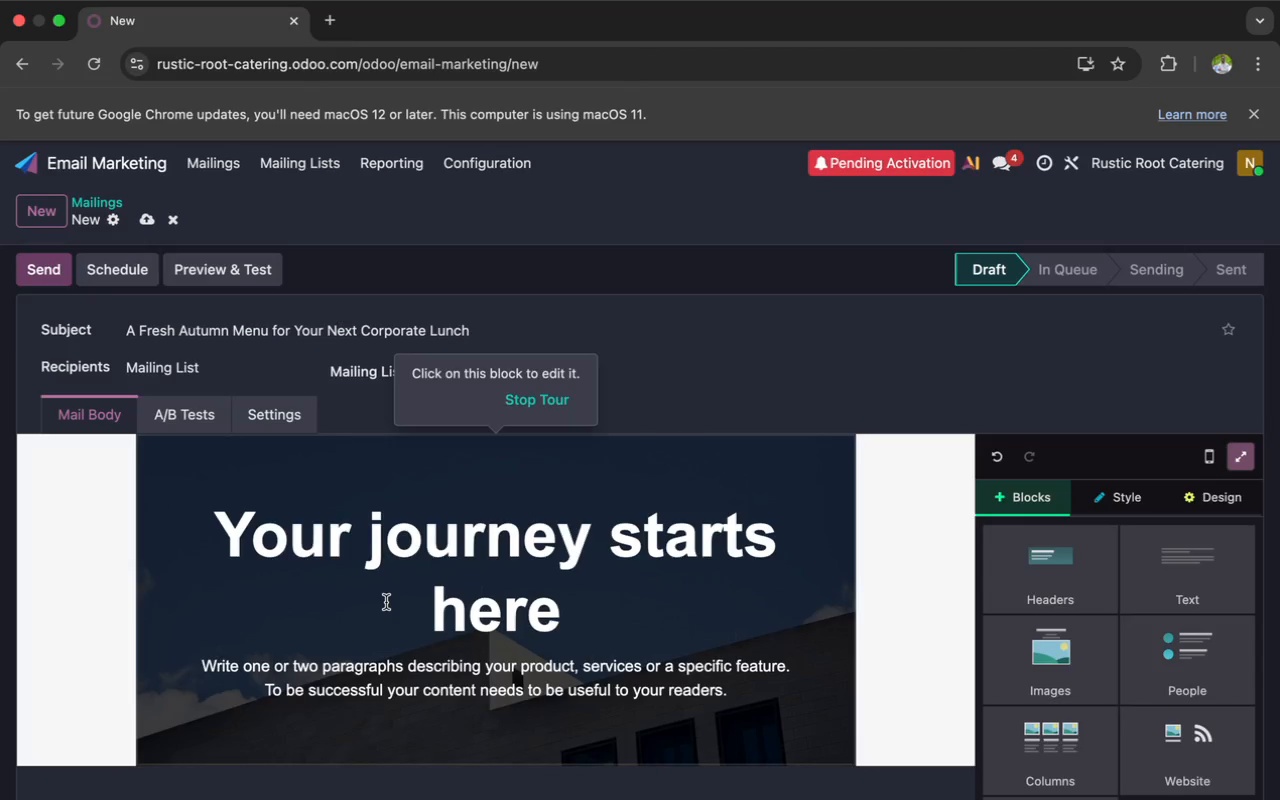 
double_click([386, 603])
 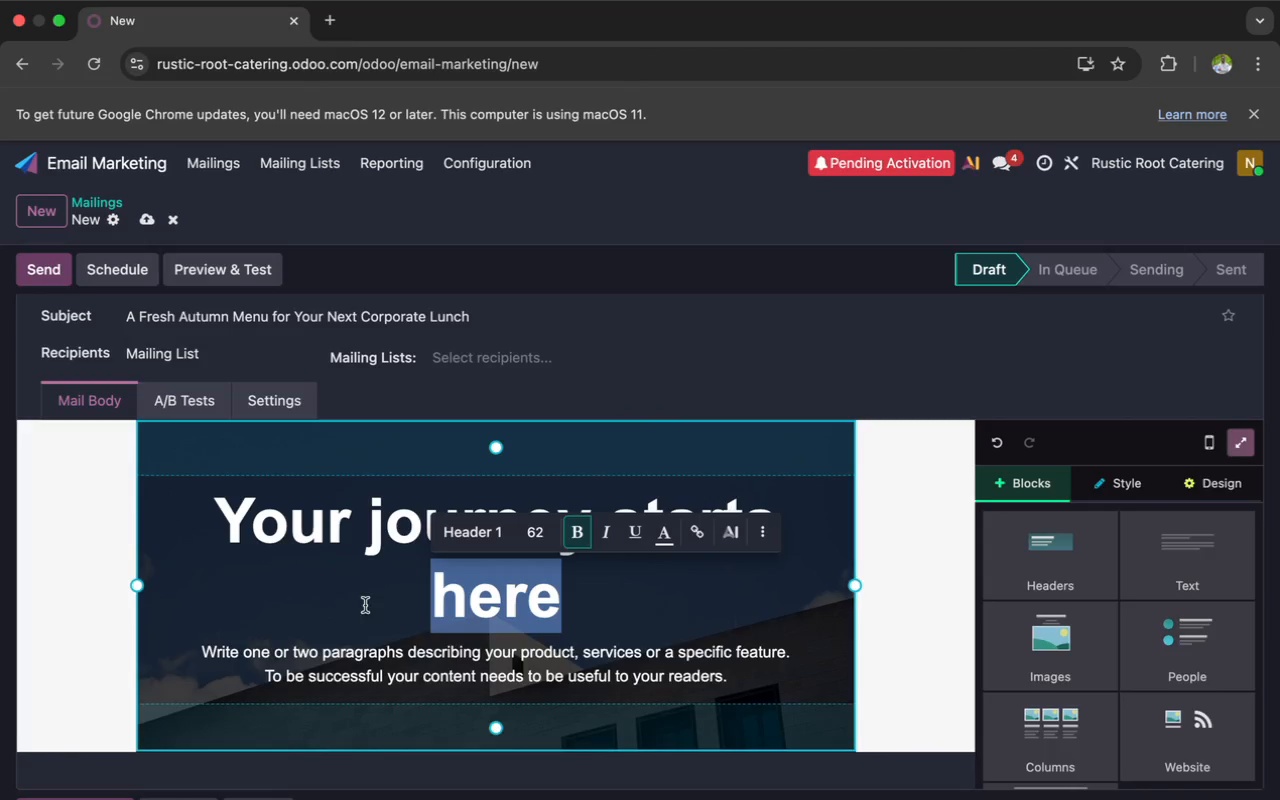 
double_click([329, 605])
 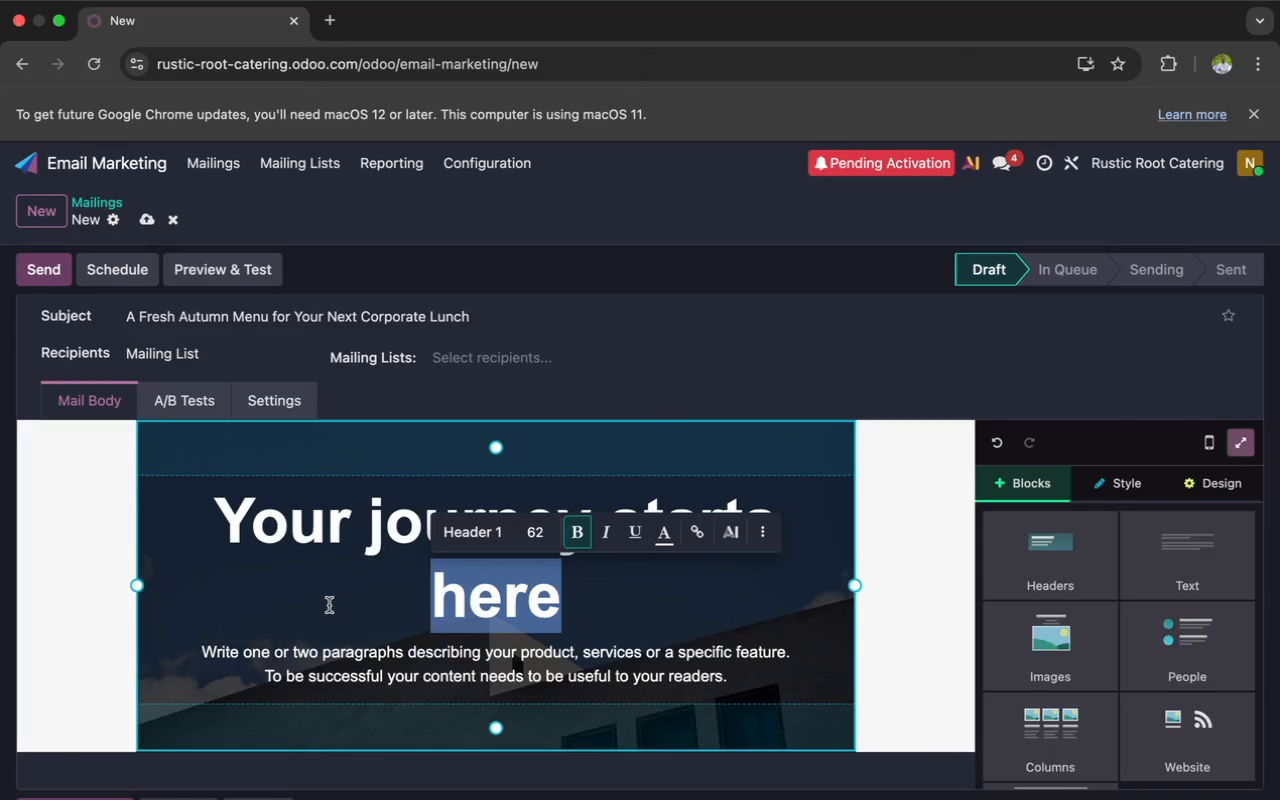 
scroll: coordinate [329, 605], scroll_direction: down, amount: 9.0
 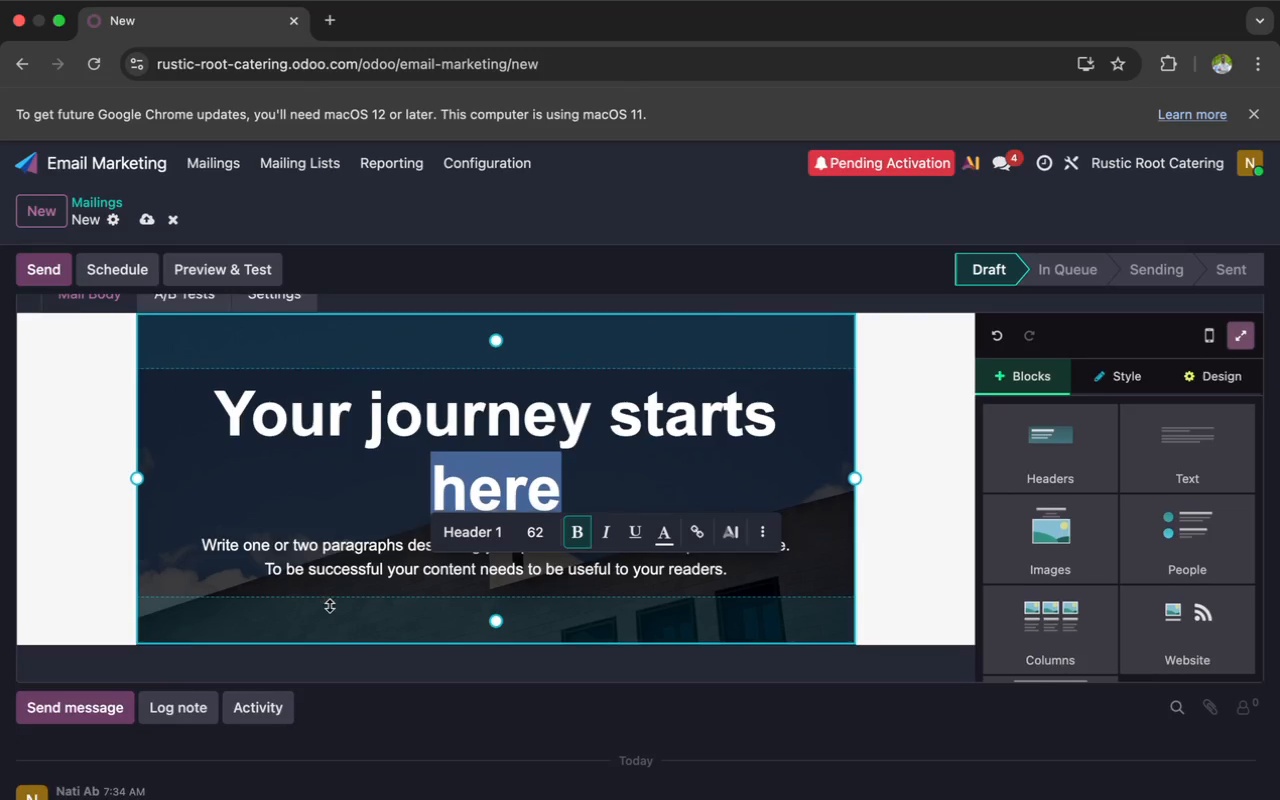 
scroll: coordinate [329, 605], scroll_direction: up, amount: 5.0
 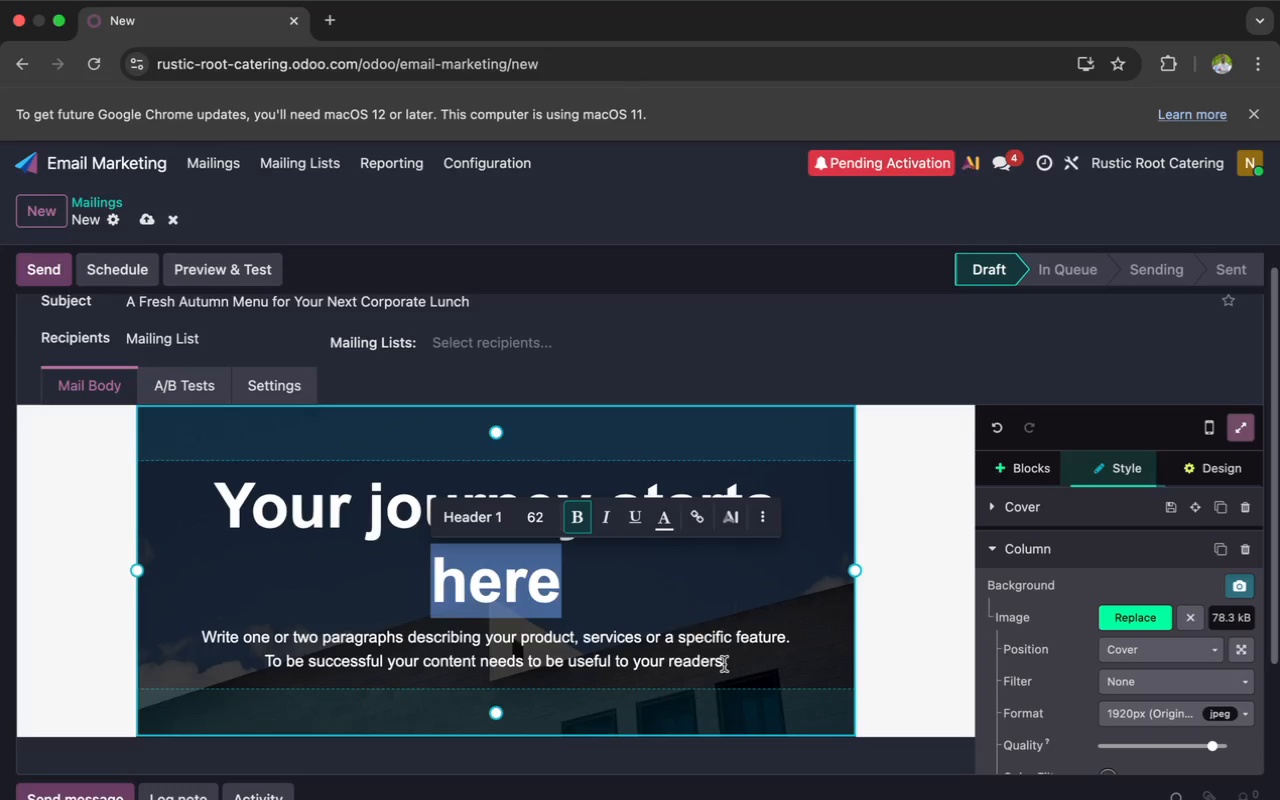 
left_click_drag(start_coordinate=[734, 665], to_coordinate=[225, 496])
 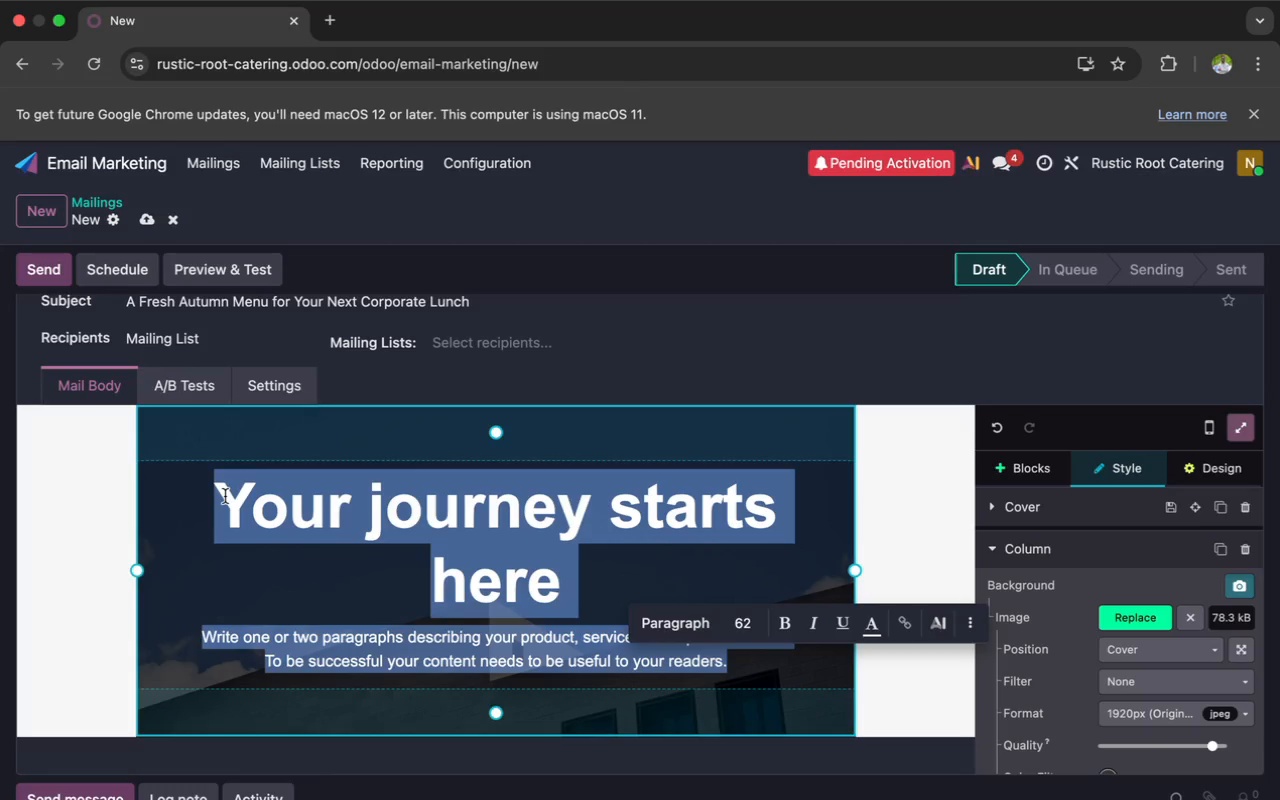 
key(Backspace)
 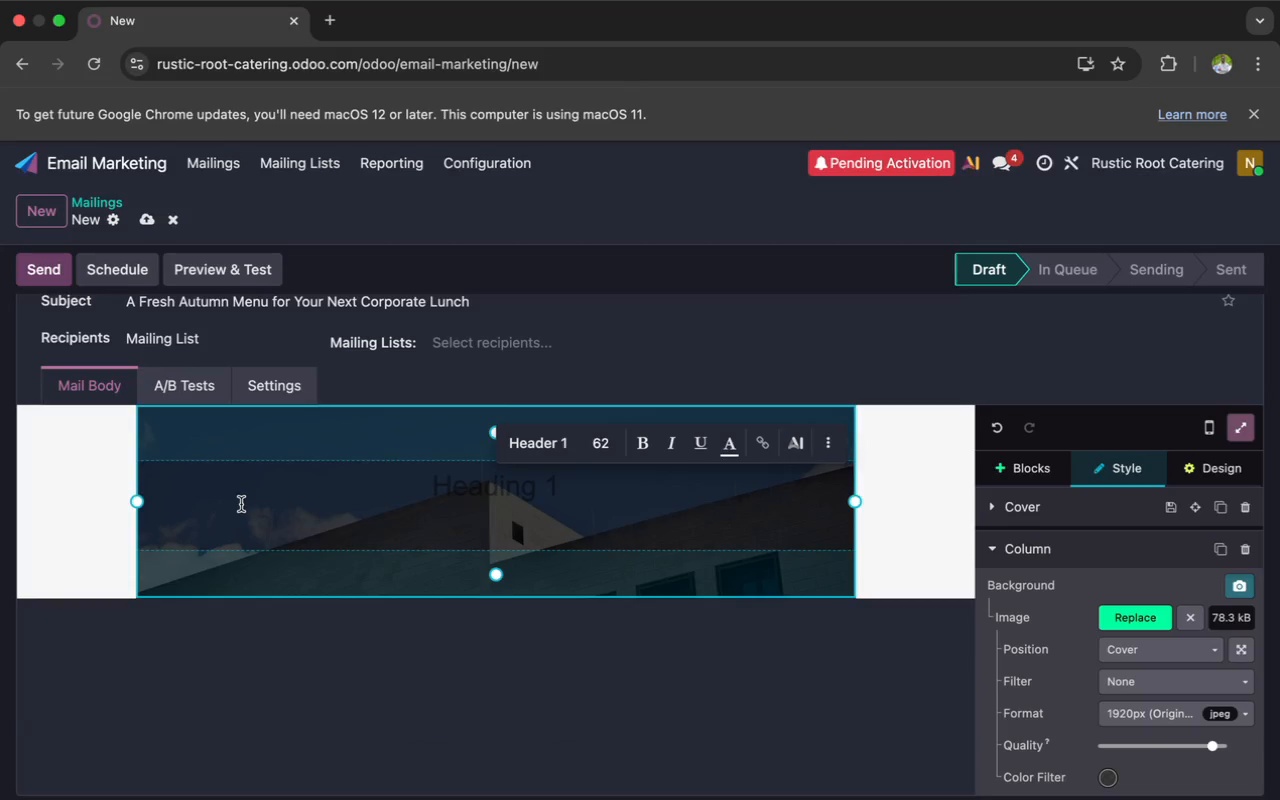 
double_click([241, 504])
 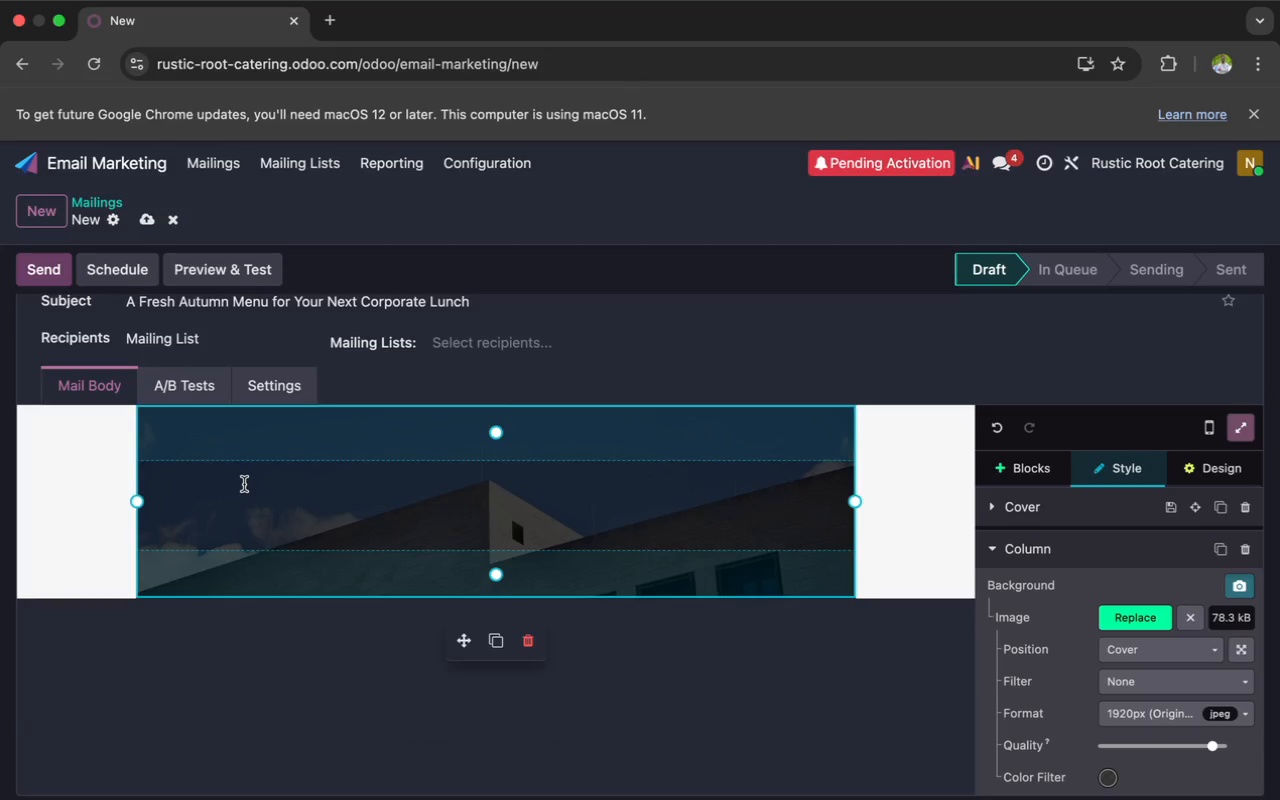 
double_click([242, 486])
 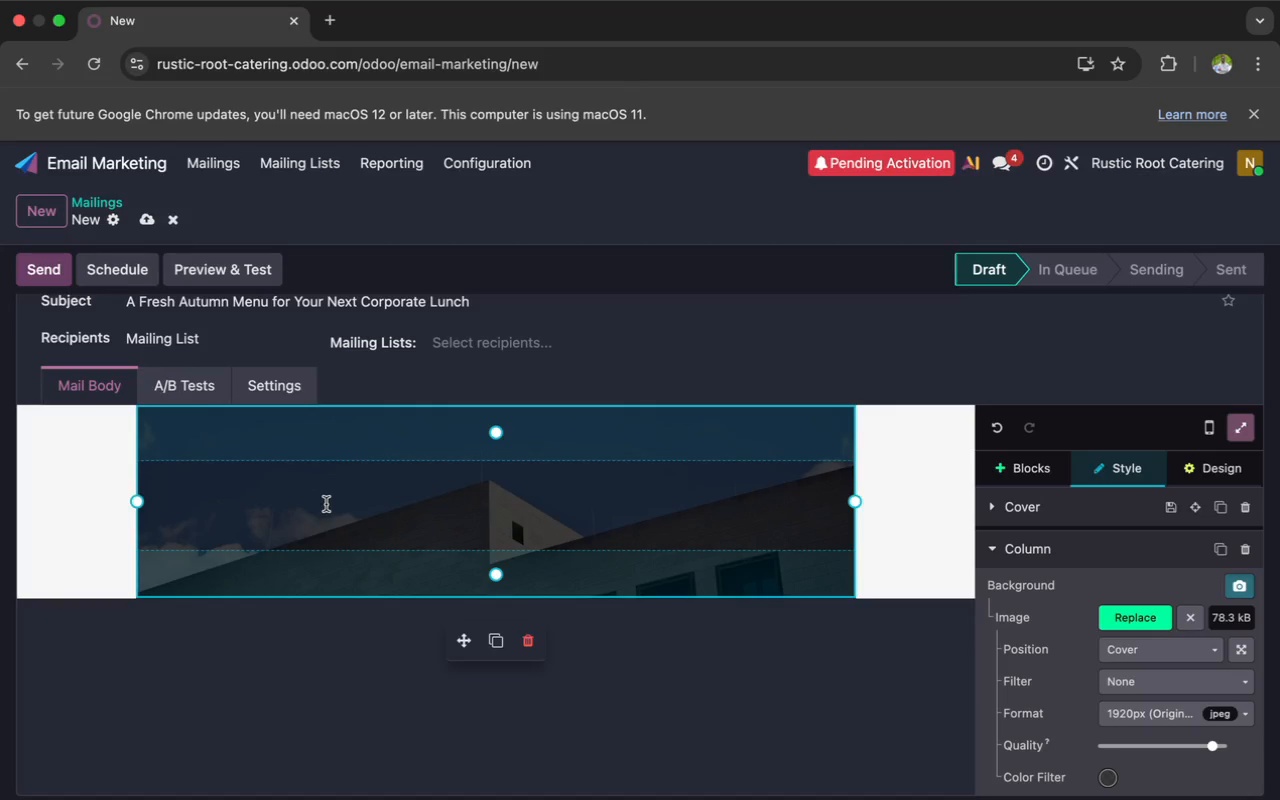 
wait(5.61)
 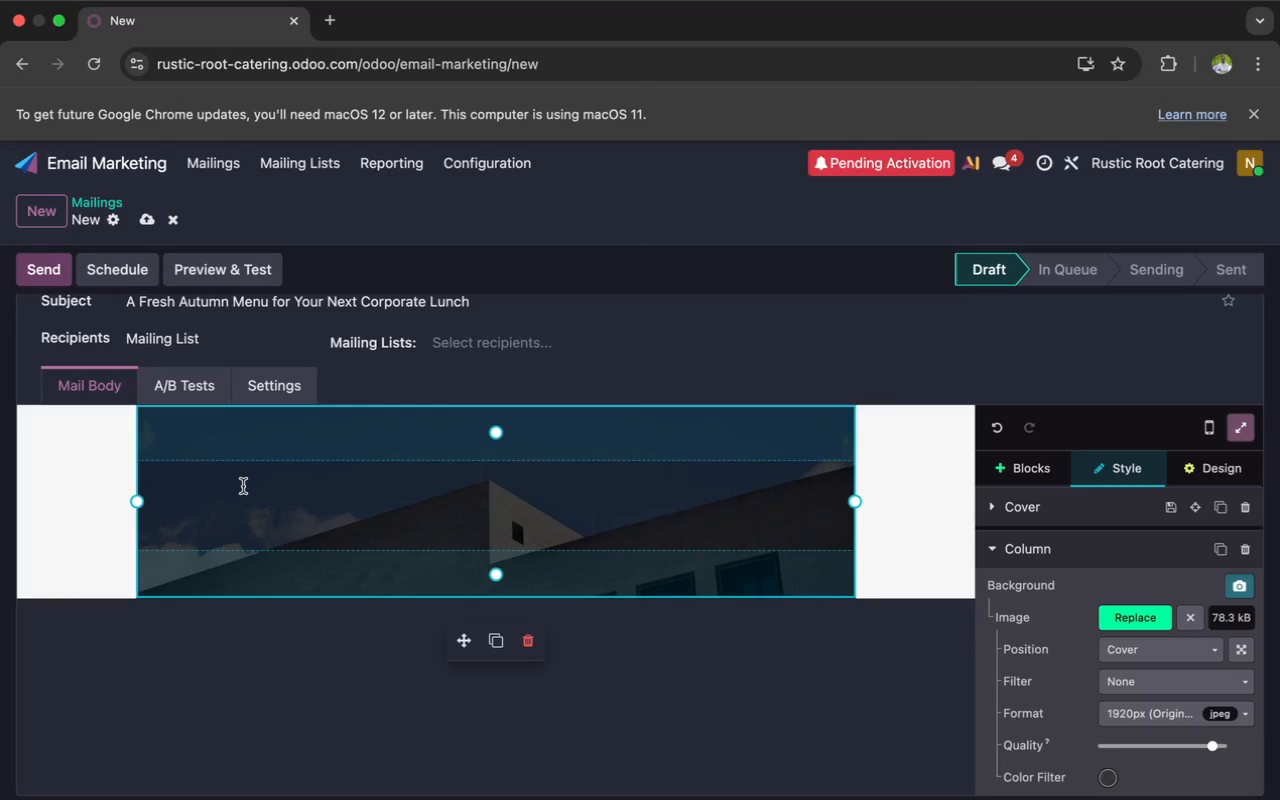 
type(Intr)
 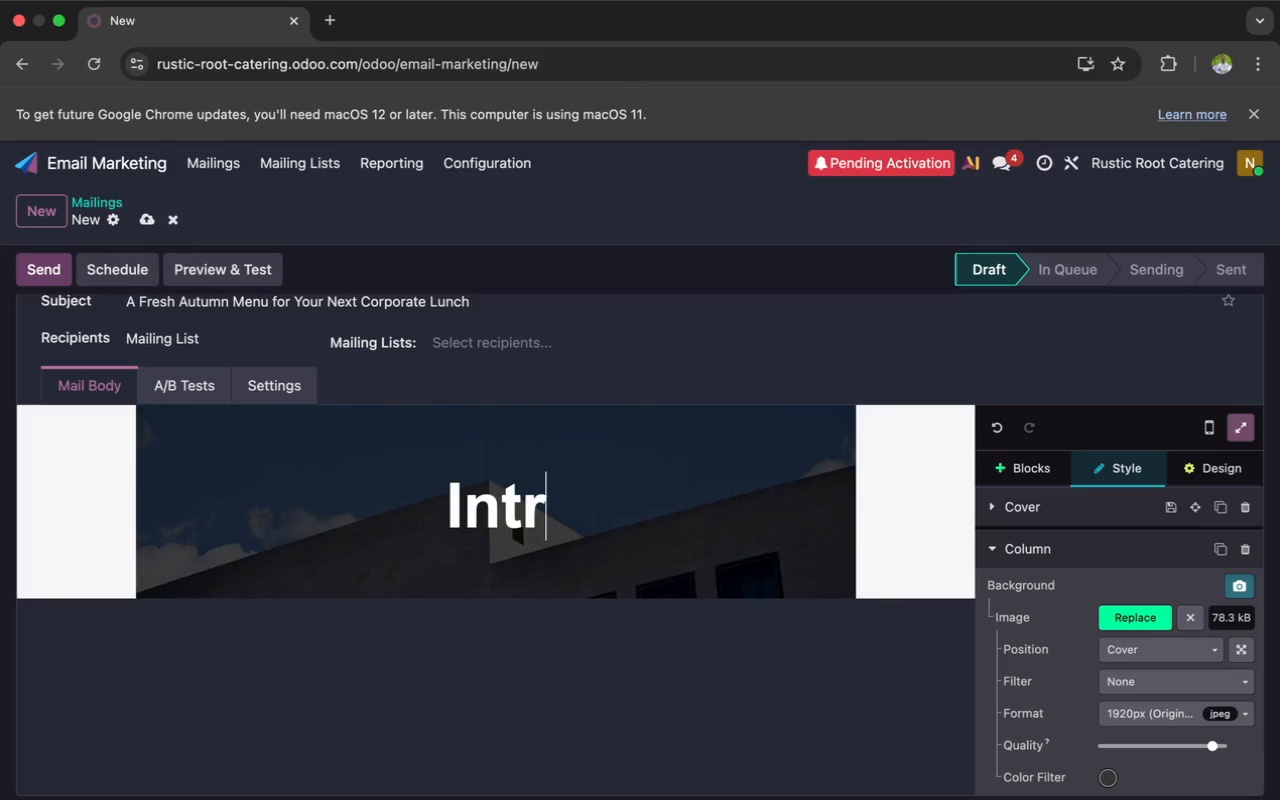 
wait(9.61)
 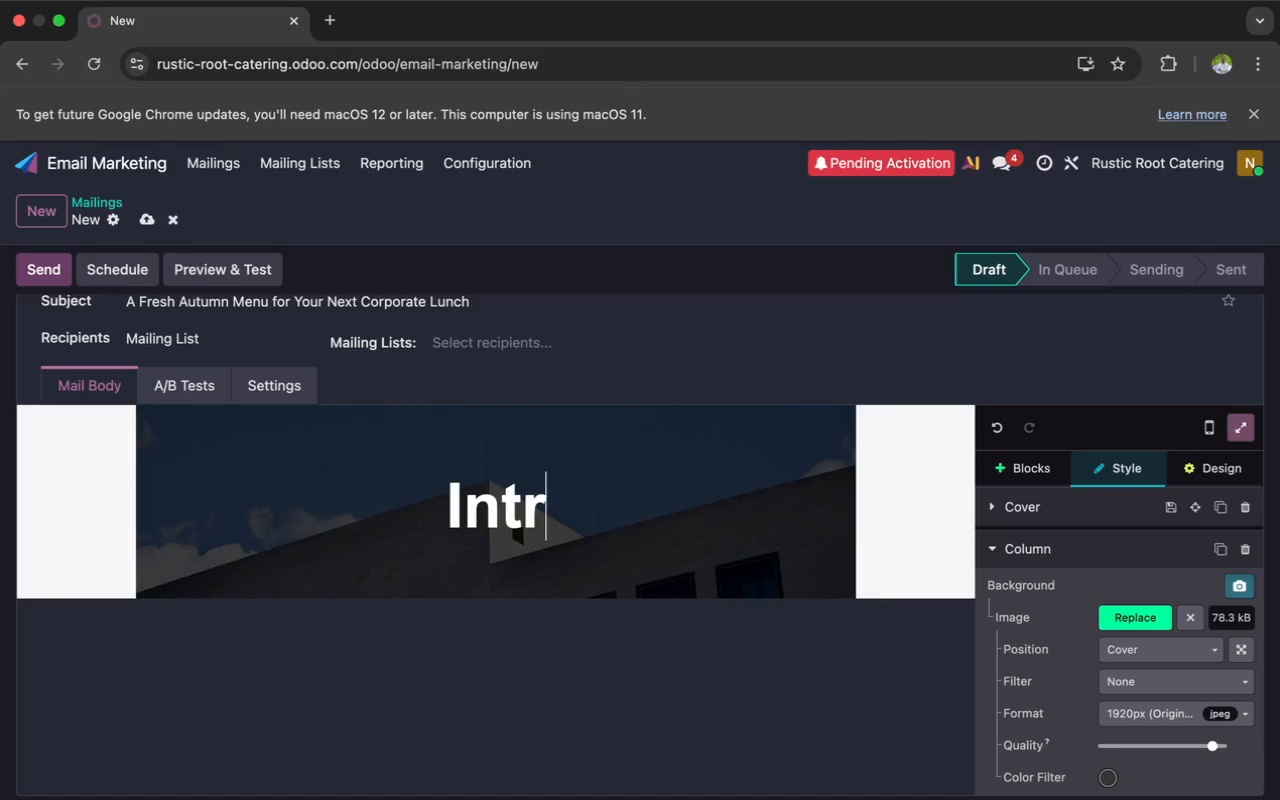 
type(oducing the Aut)
 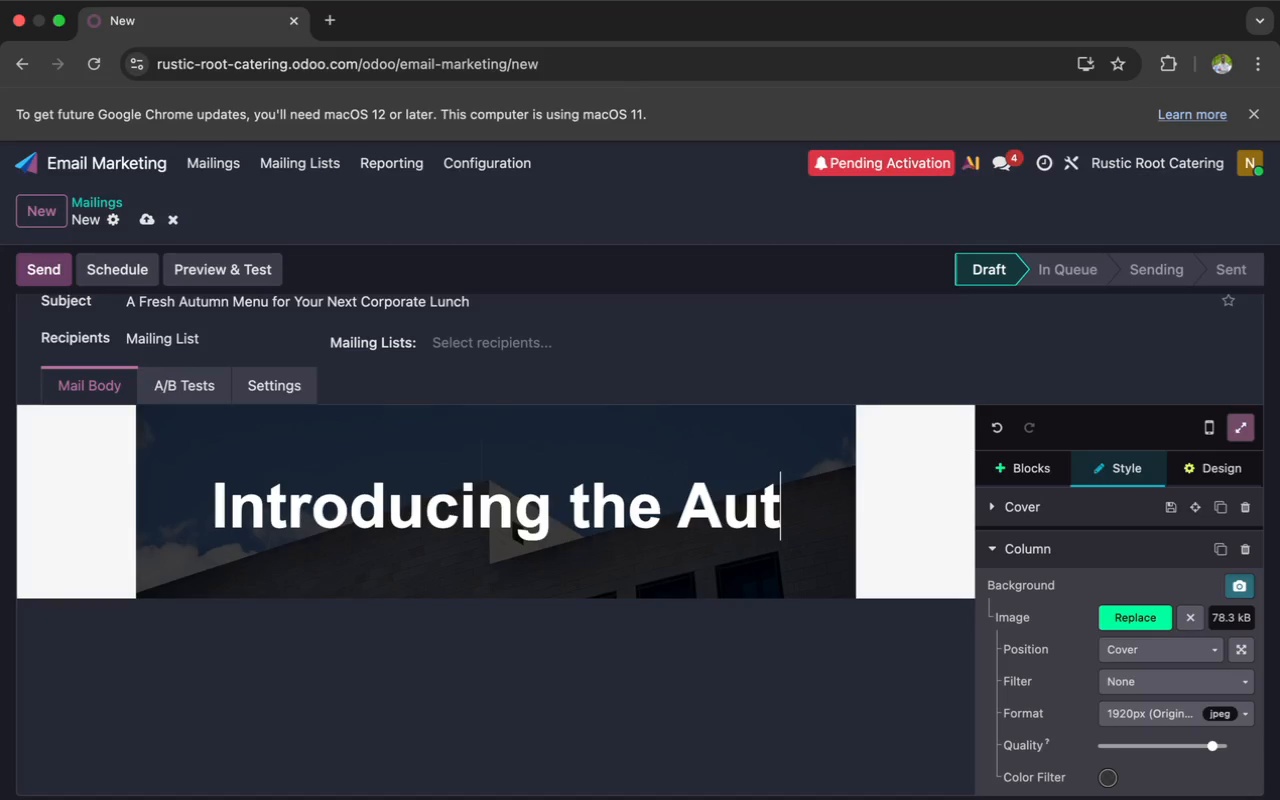 
wait(5.05)
 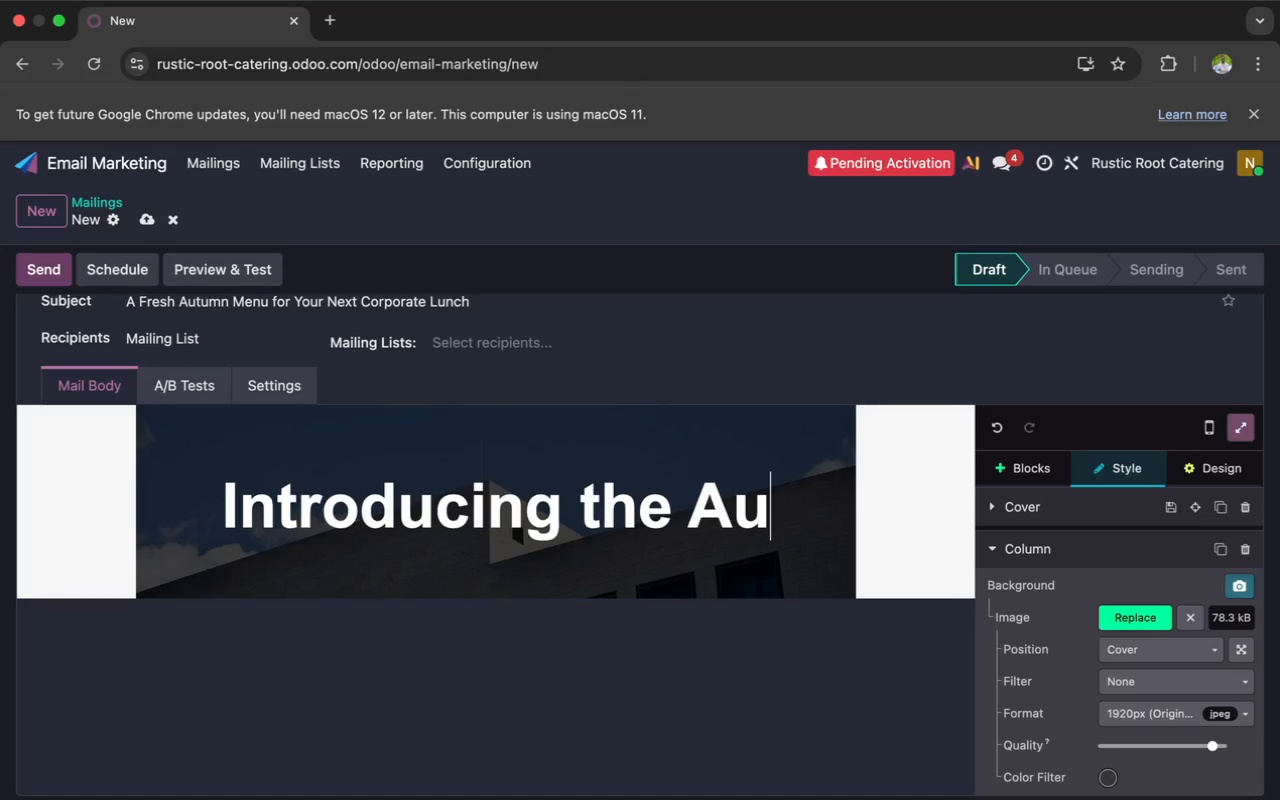 
type(umn Har)
 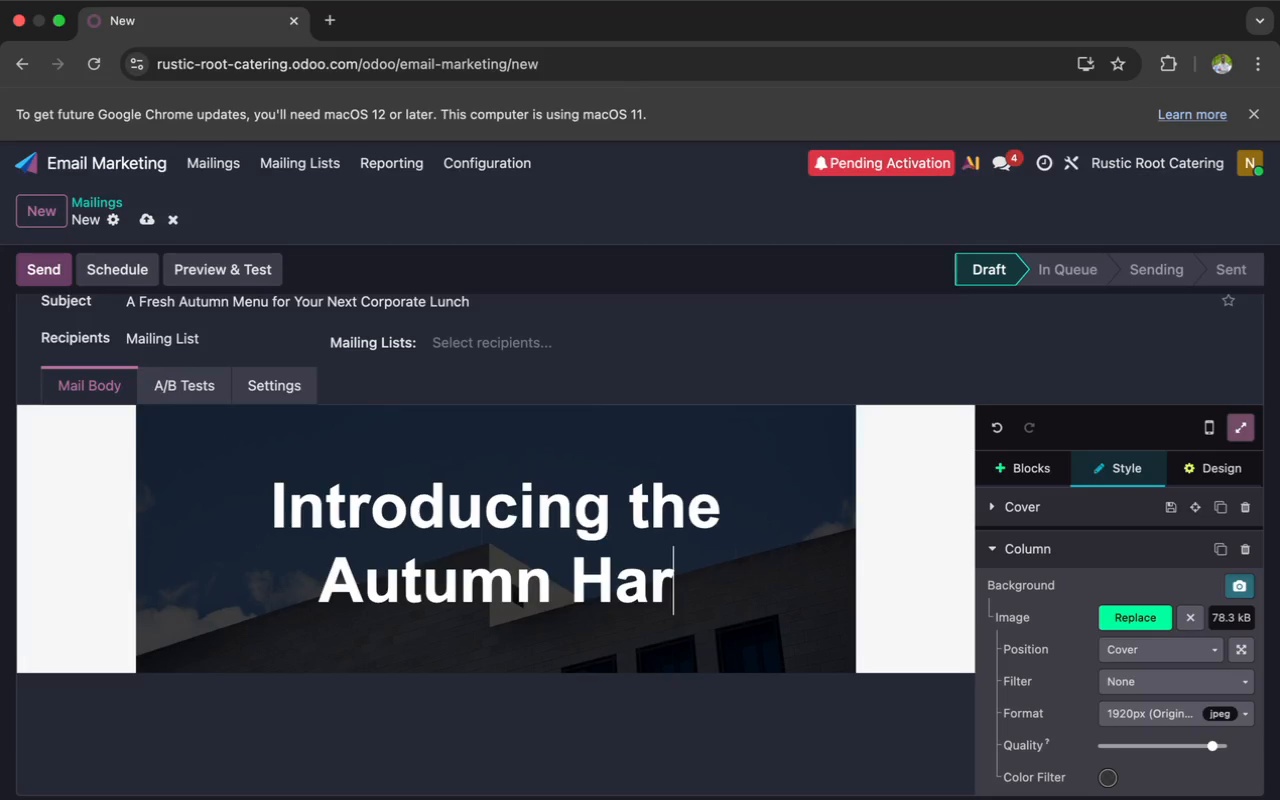 
type(vest Menu)
 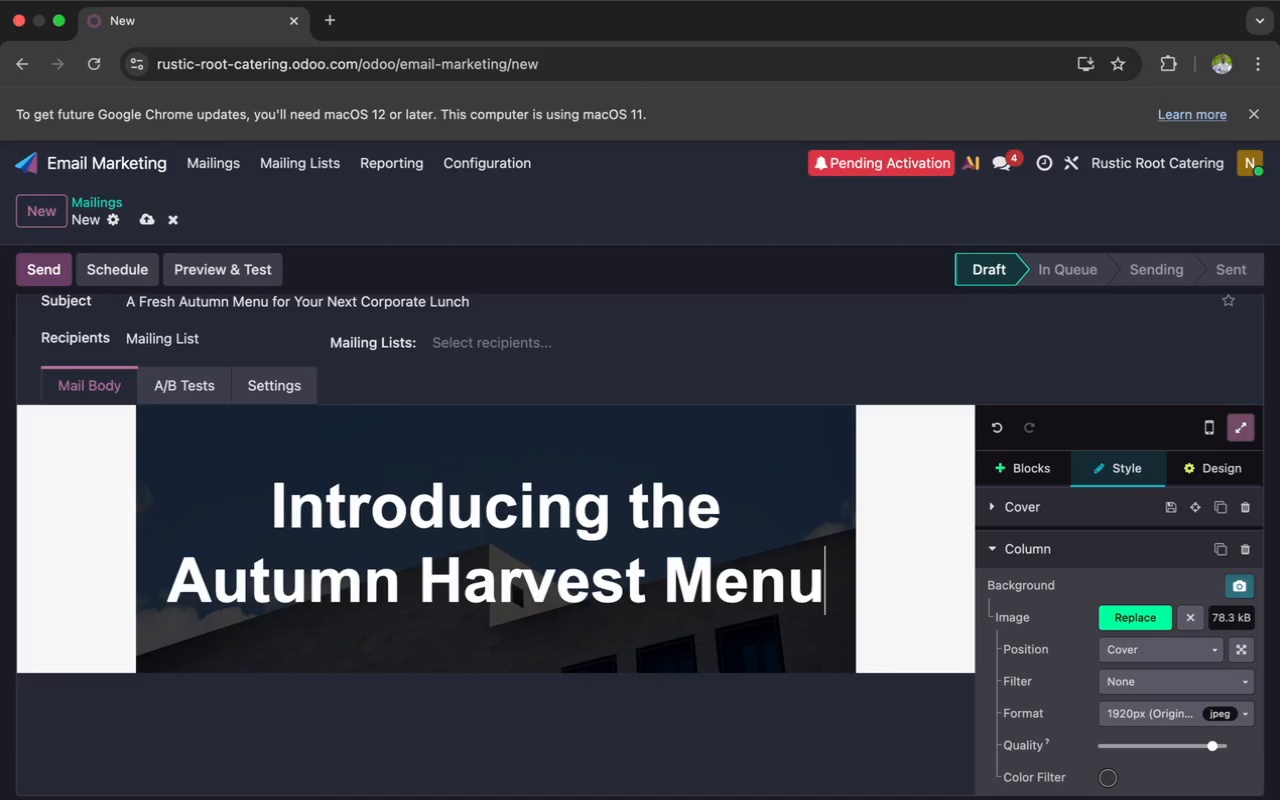 
left_click_drag(start_coordinate=[495, 457], to_coordinate=[487, 366])
 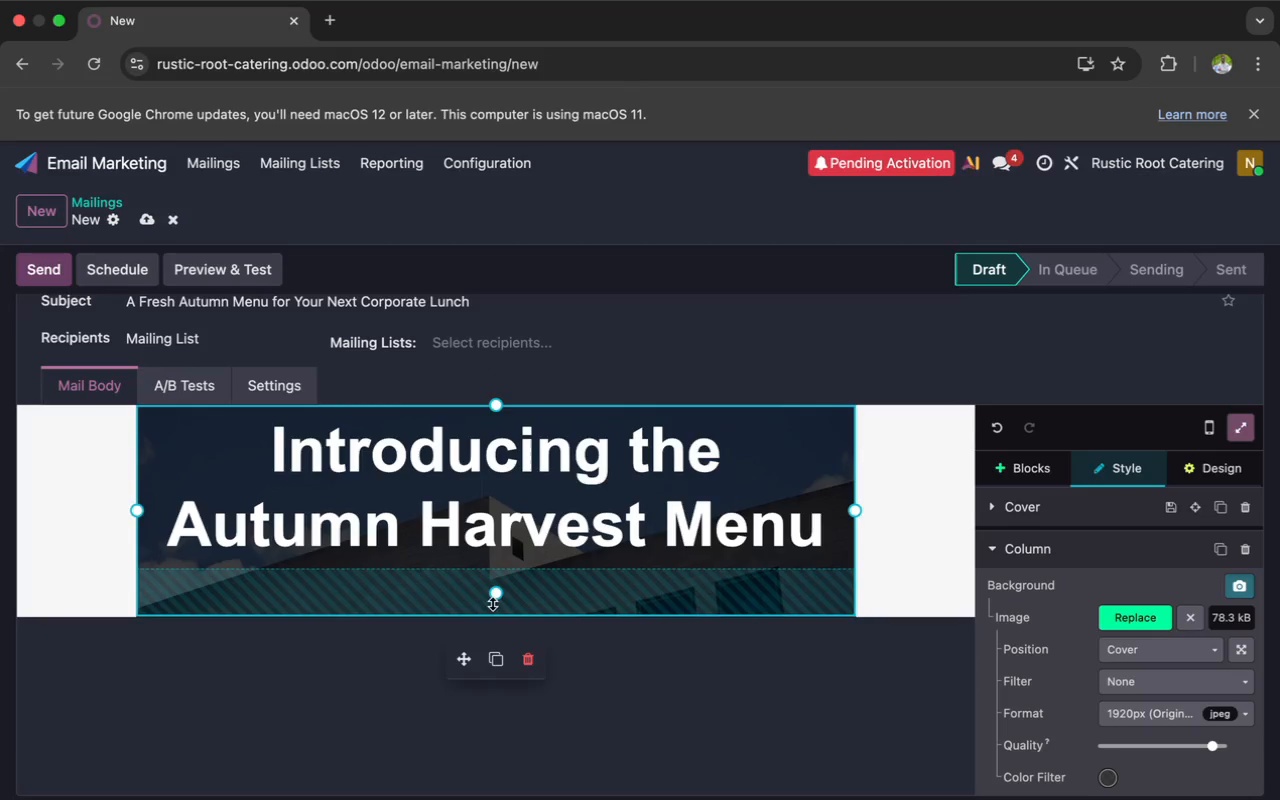 
left_click_drag(start_coordinate=[491, 615], to_coordinate=[500, 553])
 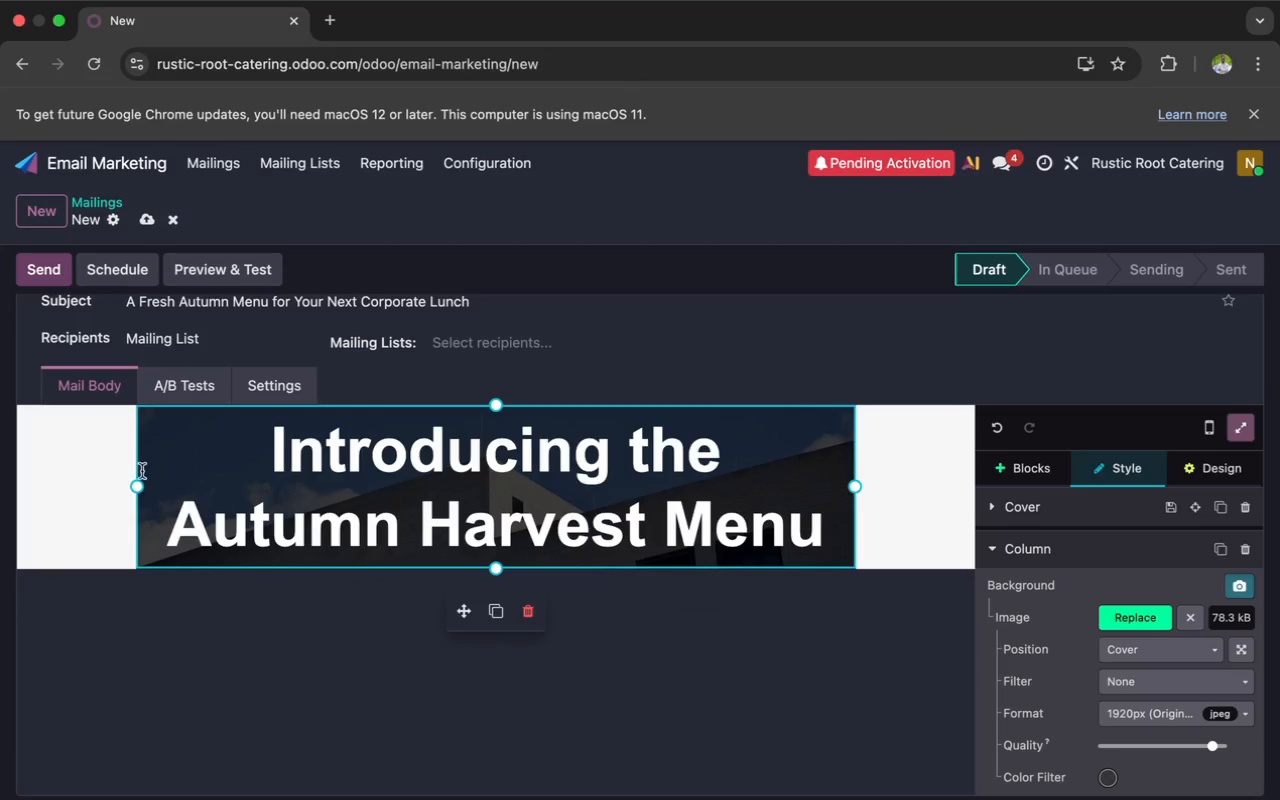 
left_click_drag(start_coordinate=[140, 484], to_coordinate=[1, 483])
 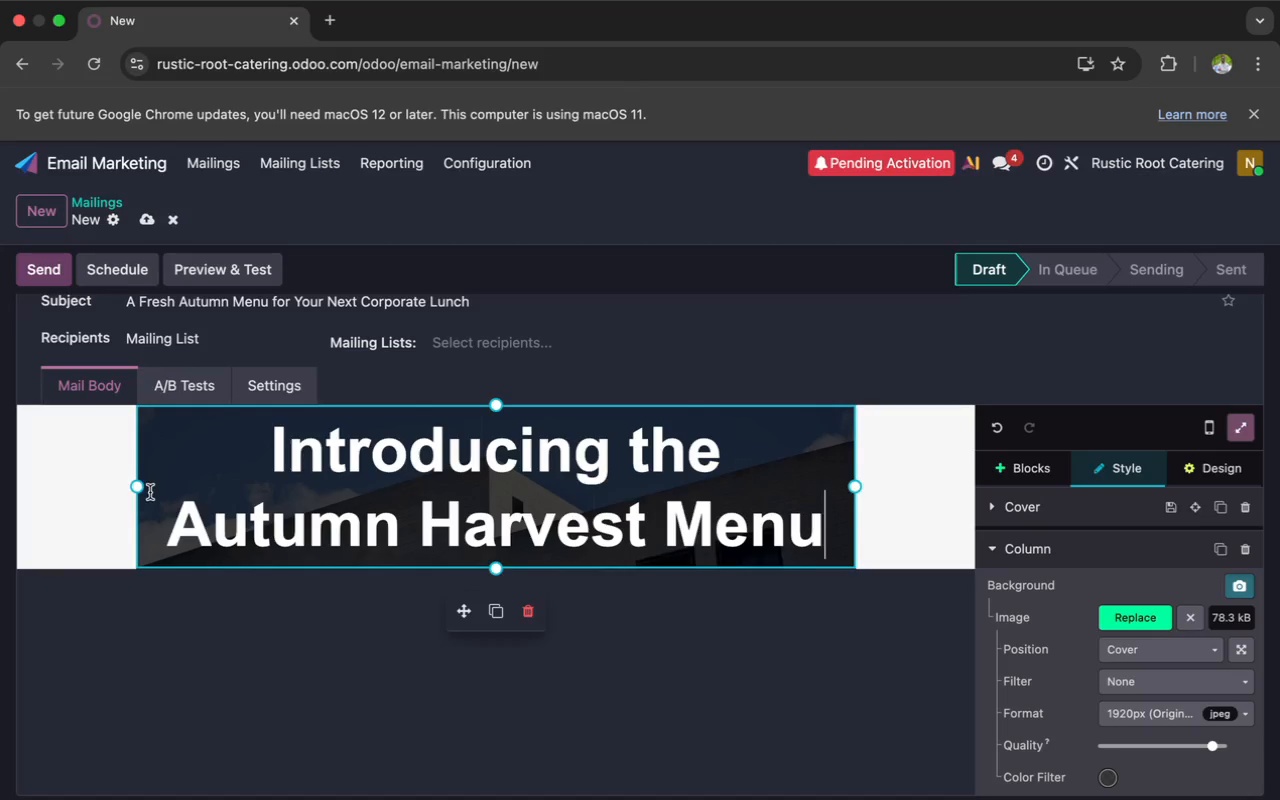 
left_click_drag(start_coordinate=[138, 488], to_coordinate=[119, 488])
 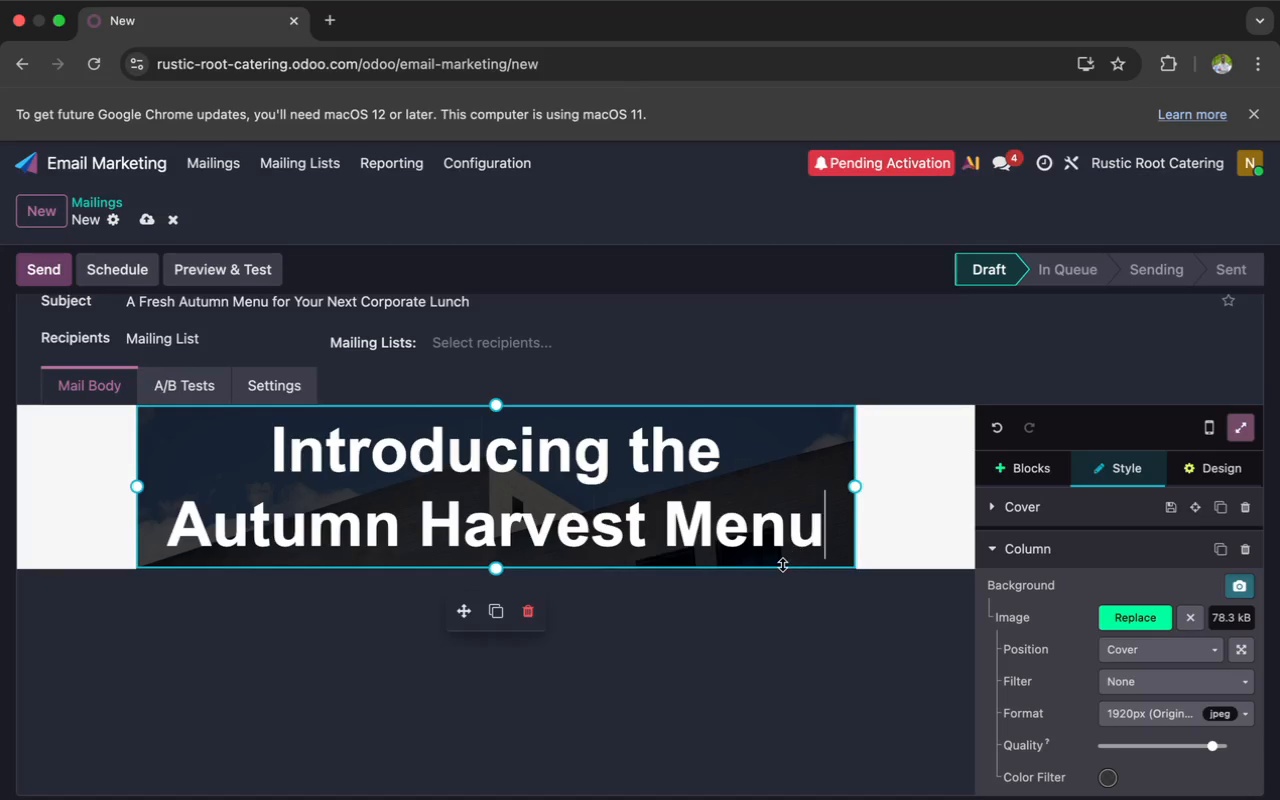 
wait(6.5)
 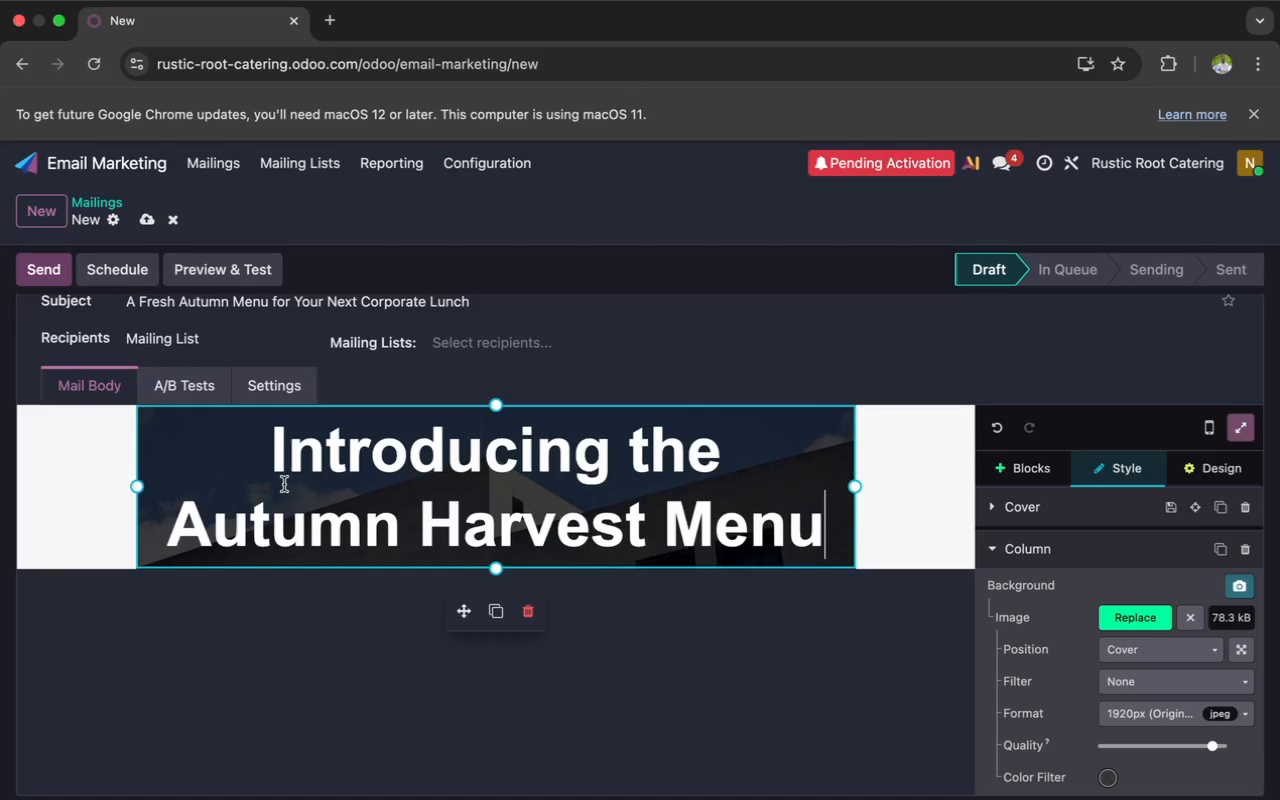 
left_click([820, 536])
 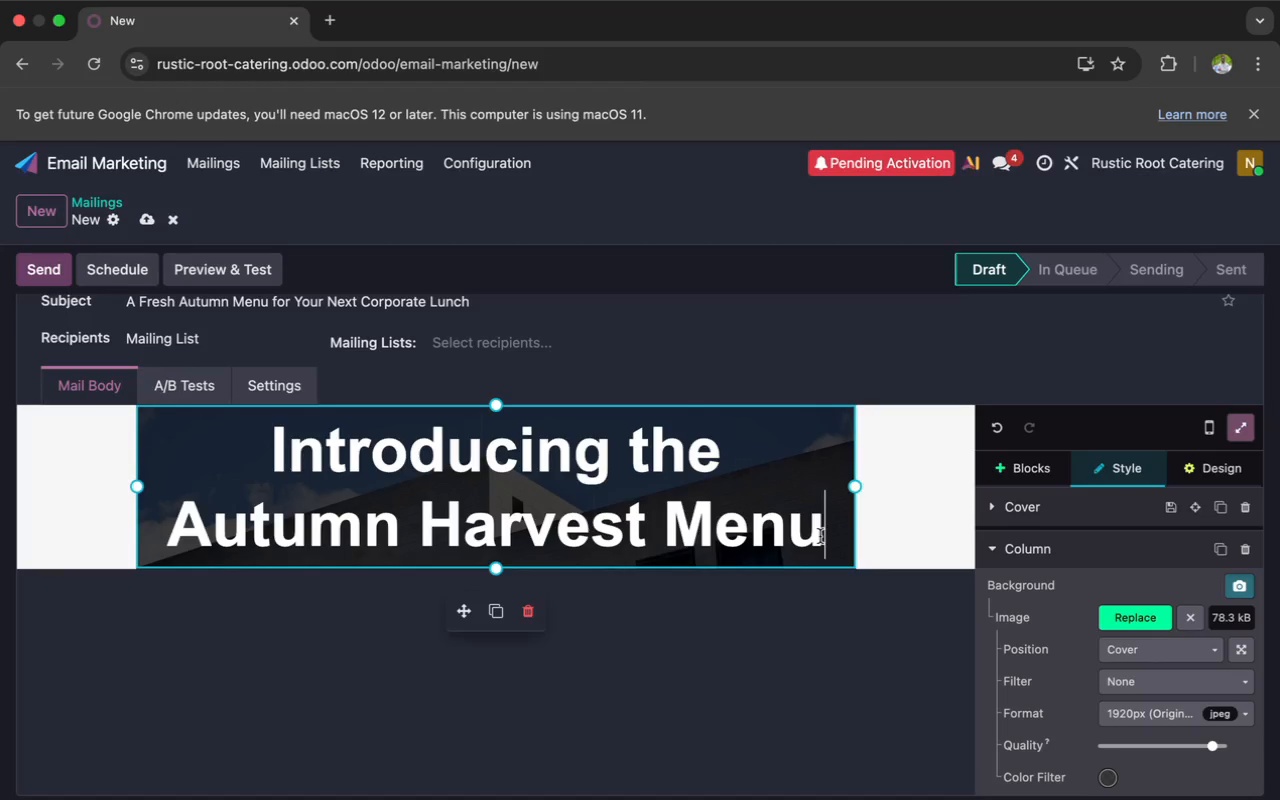 
wait(60.53)
 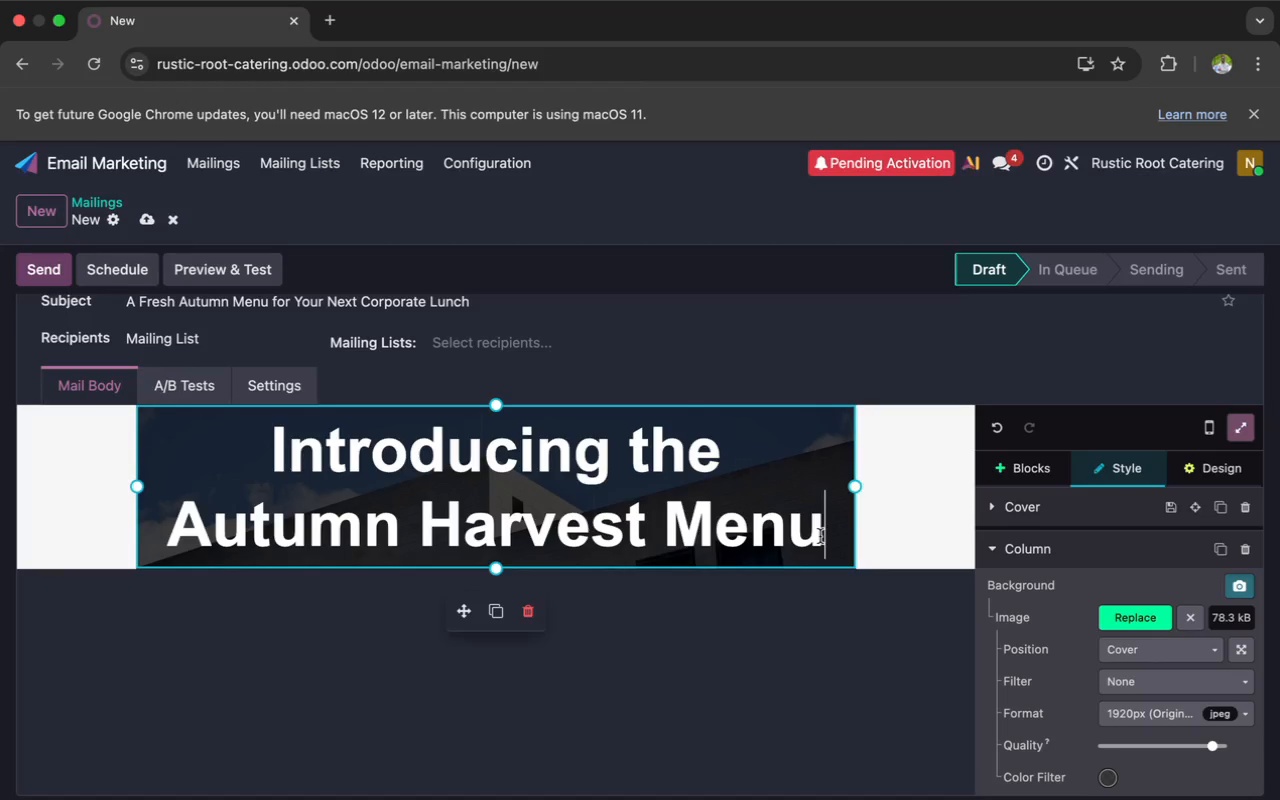 
left_click([1024, 466])
 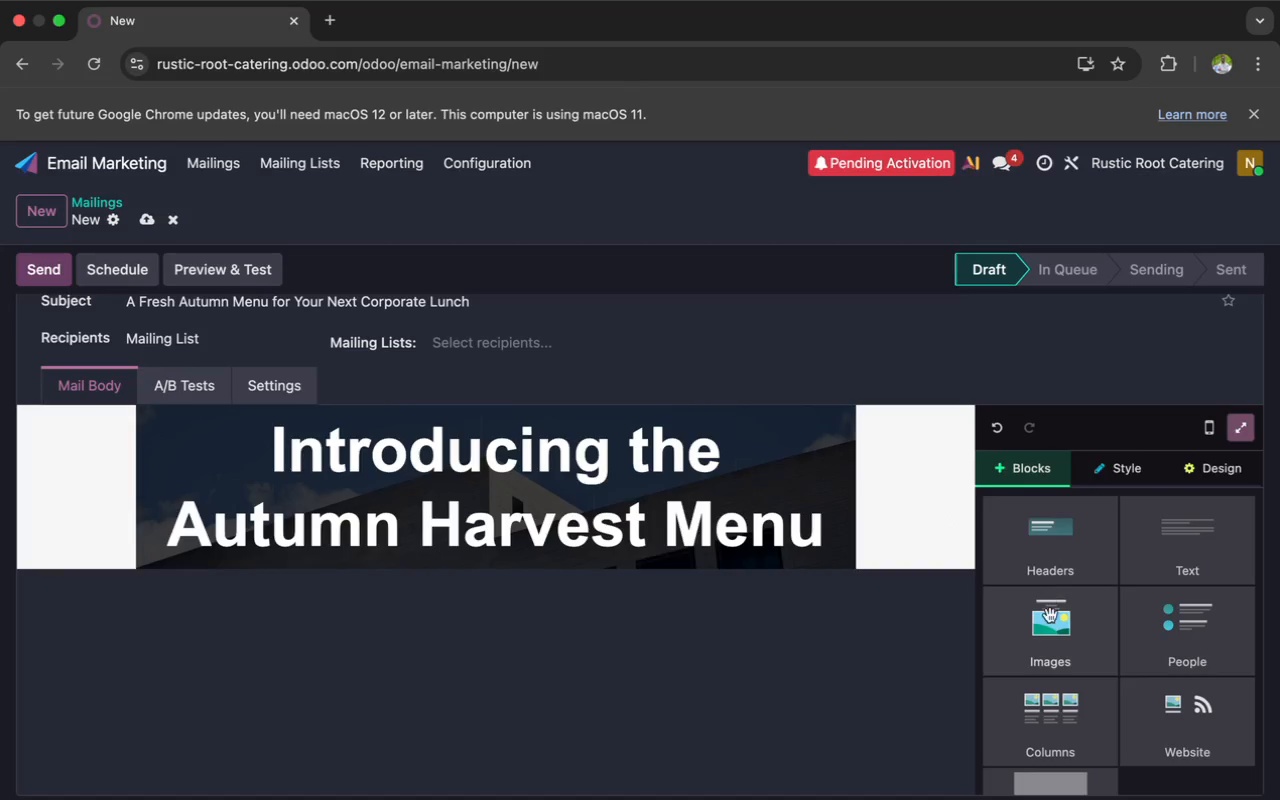 
left_click([1049, 620])
 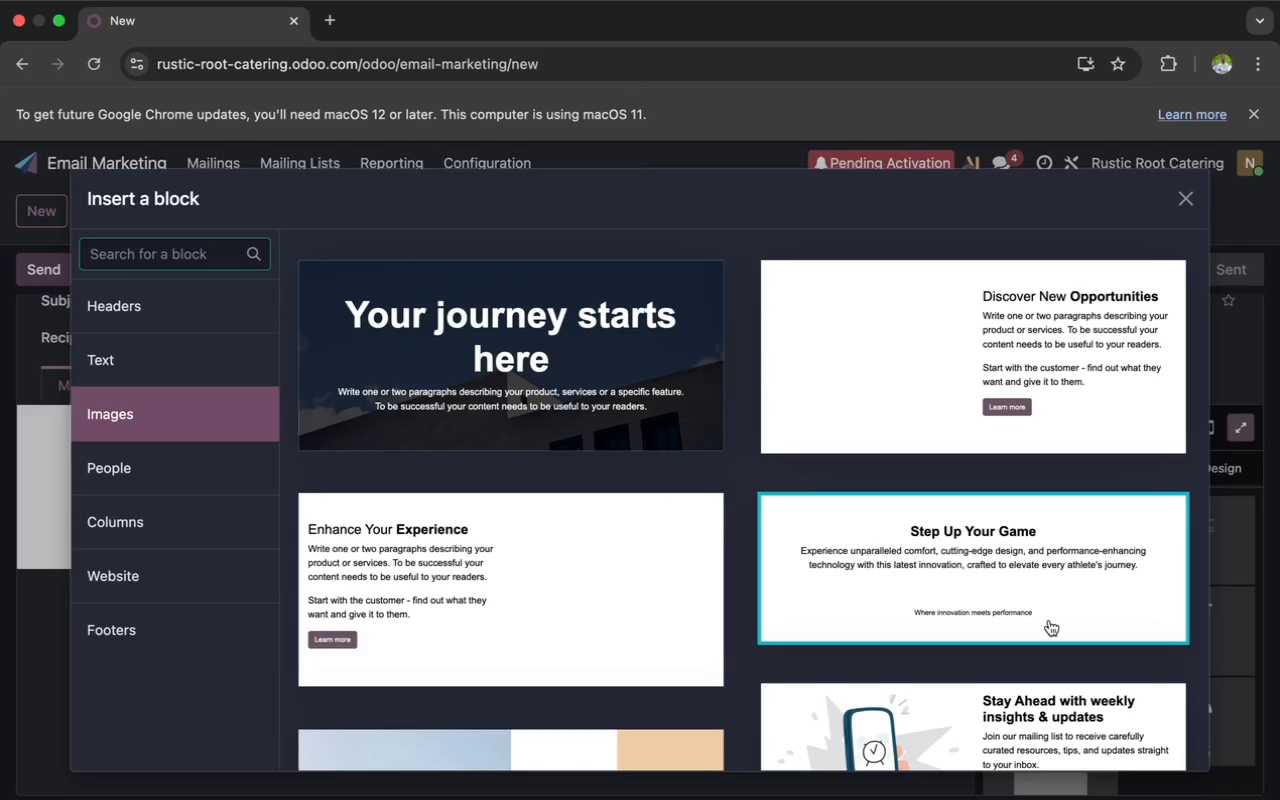 
scroll: coordinate [925, 589], scroll_direction: down, amount: 60.0
 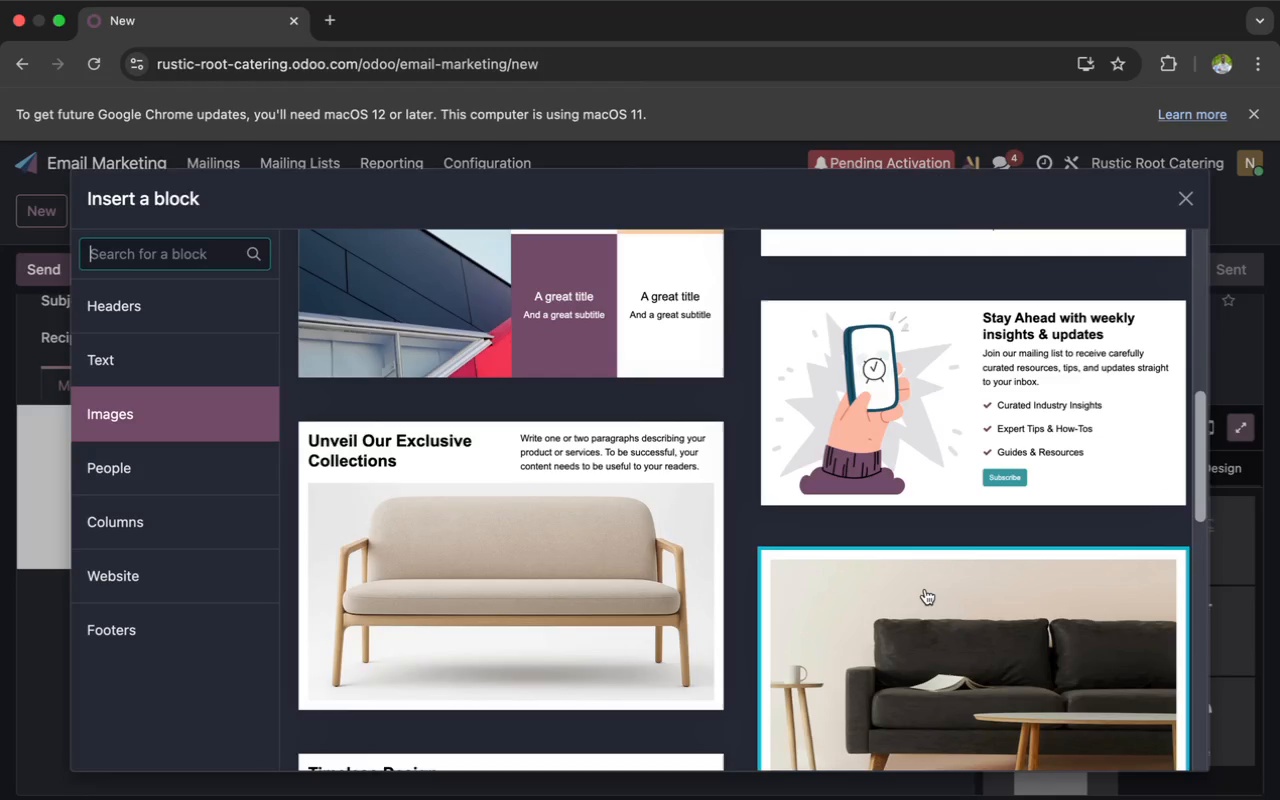 
left_click([925, 589])
 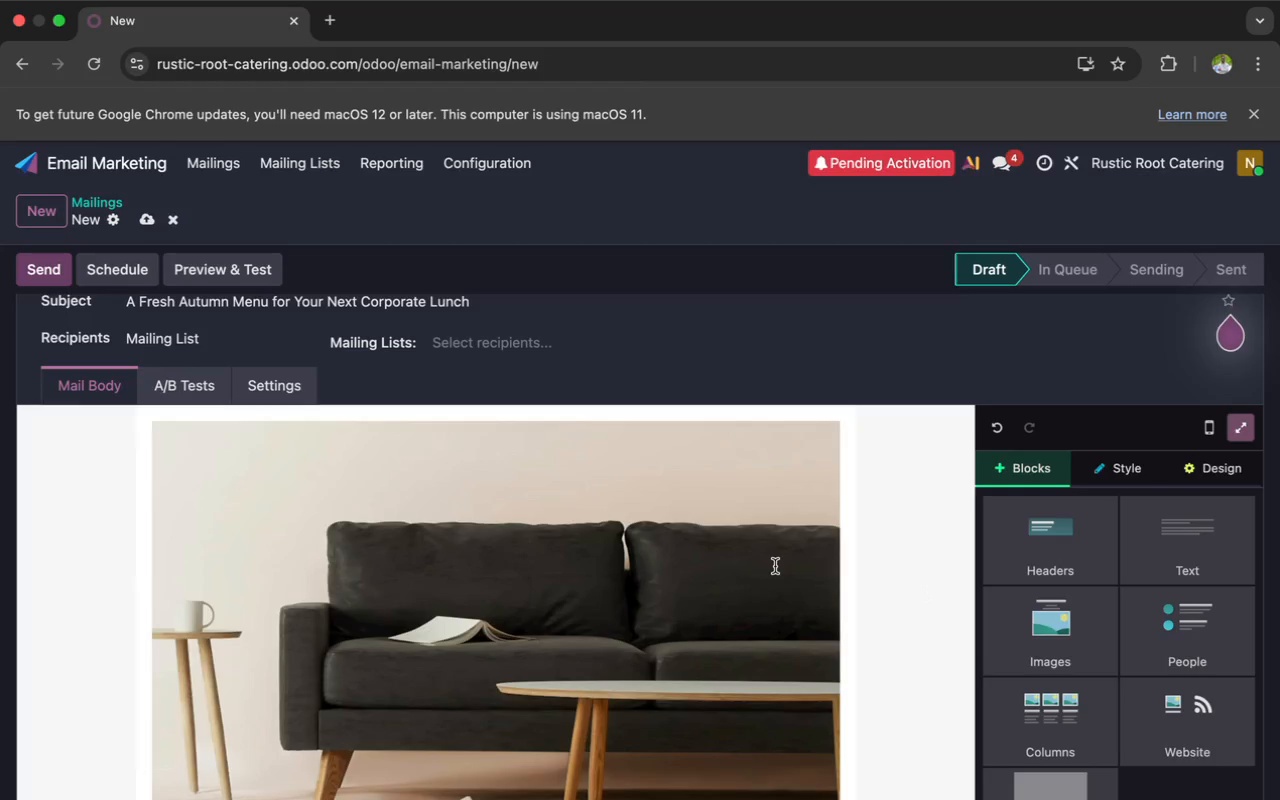 
scroll: coordinate [775, 566], scroll_direction: down, amount: 32.0
 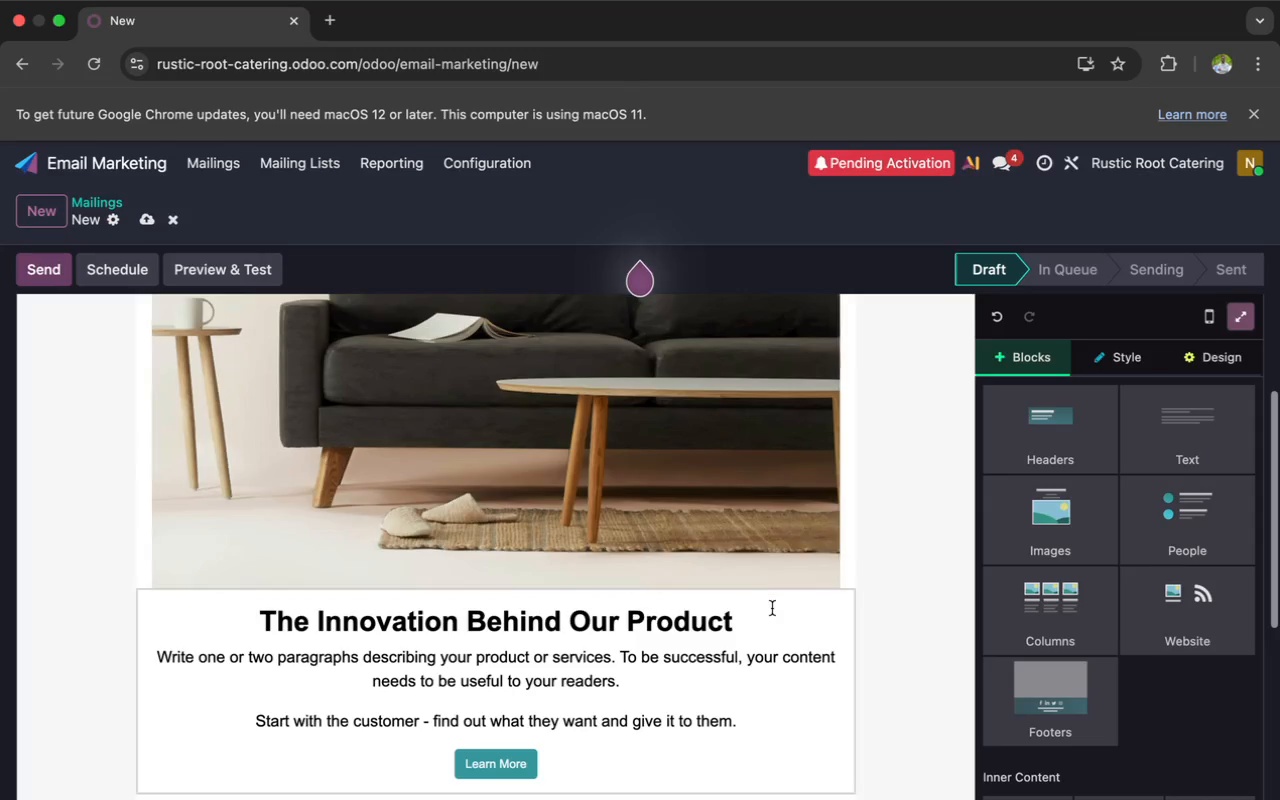 
left_click([778, 617])
 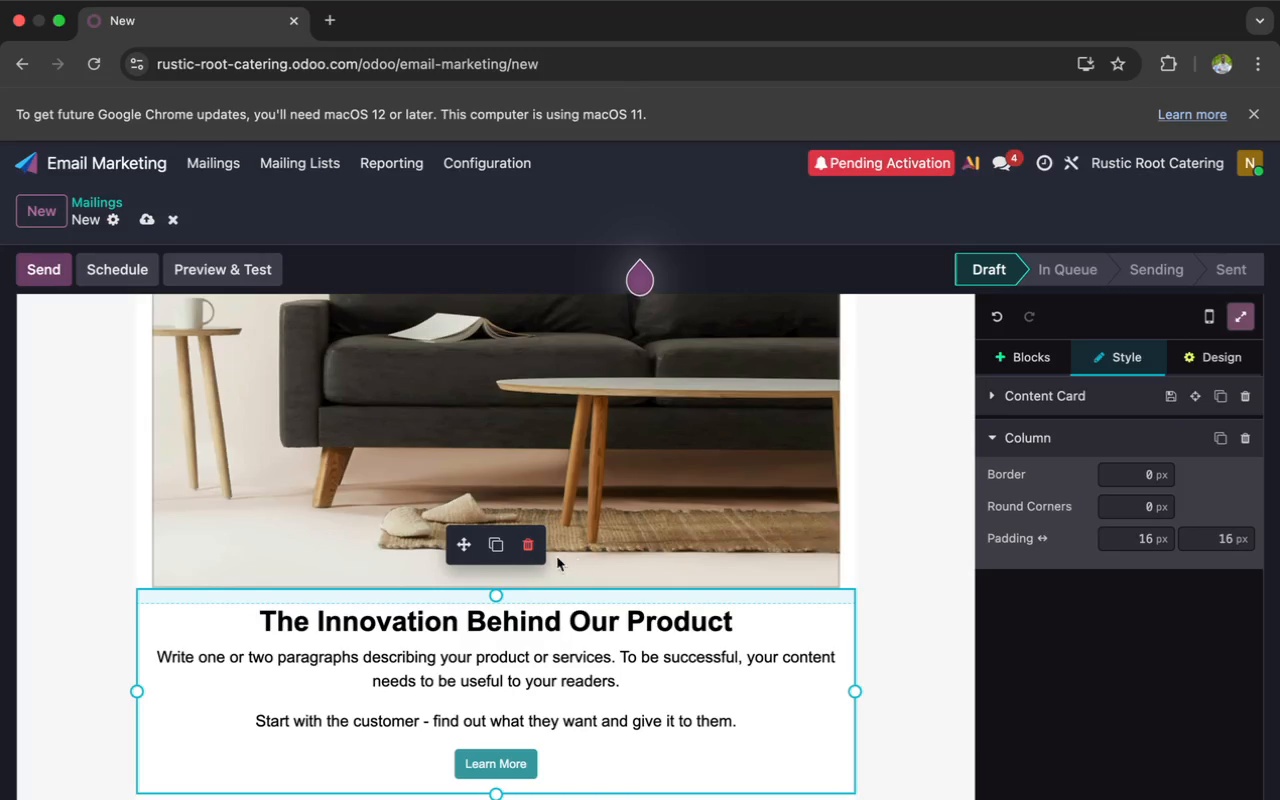 
left_click([532, 552])
 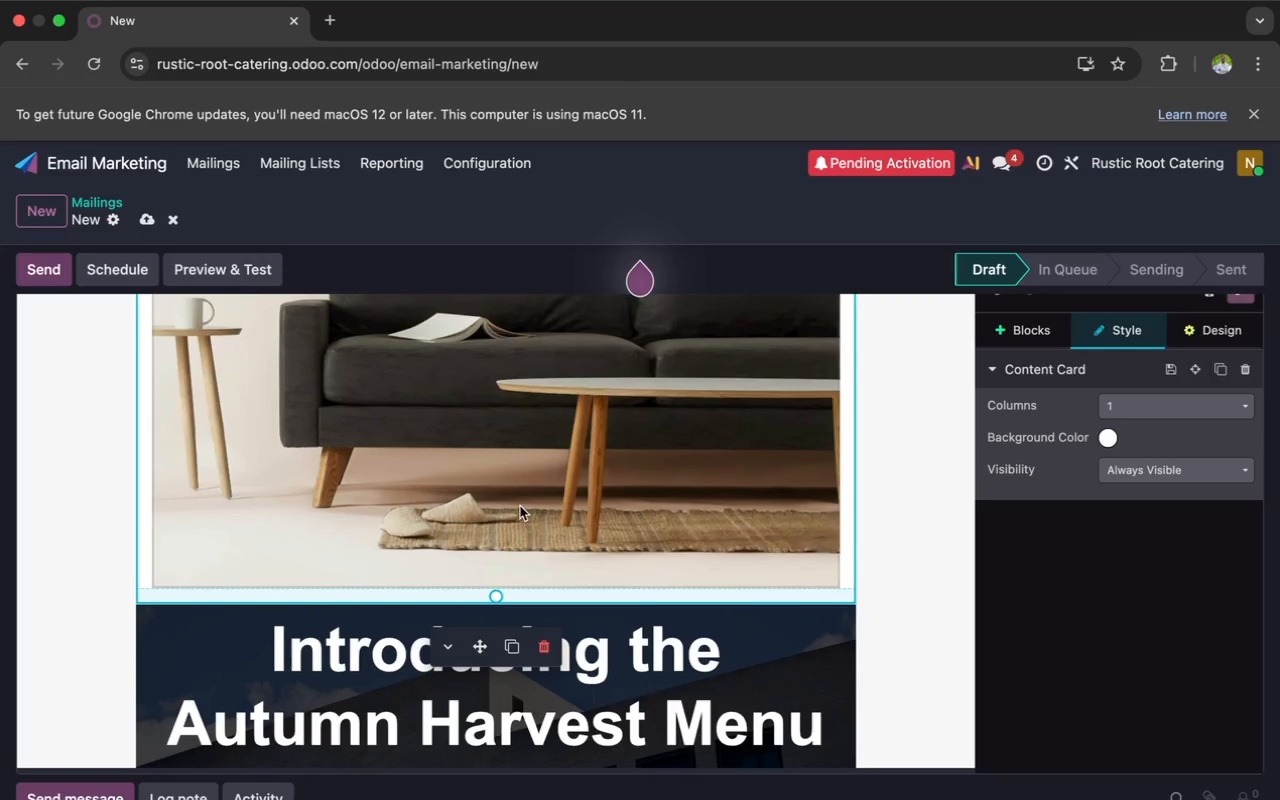 
double_click([520, 506])
 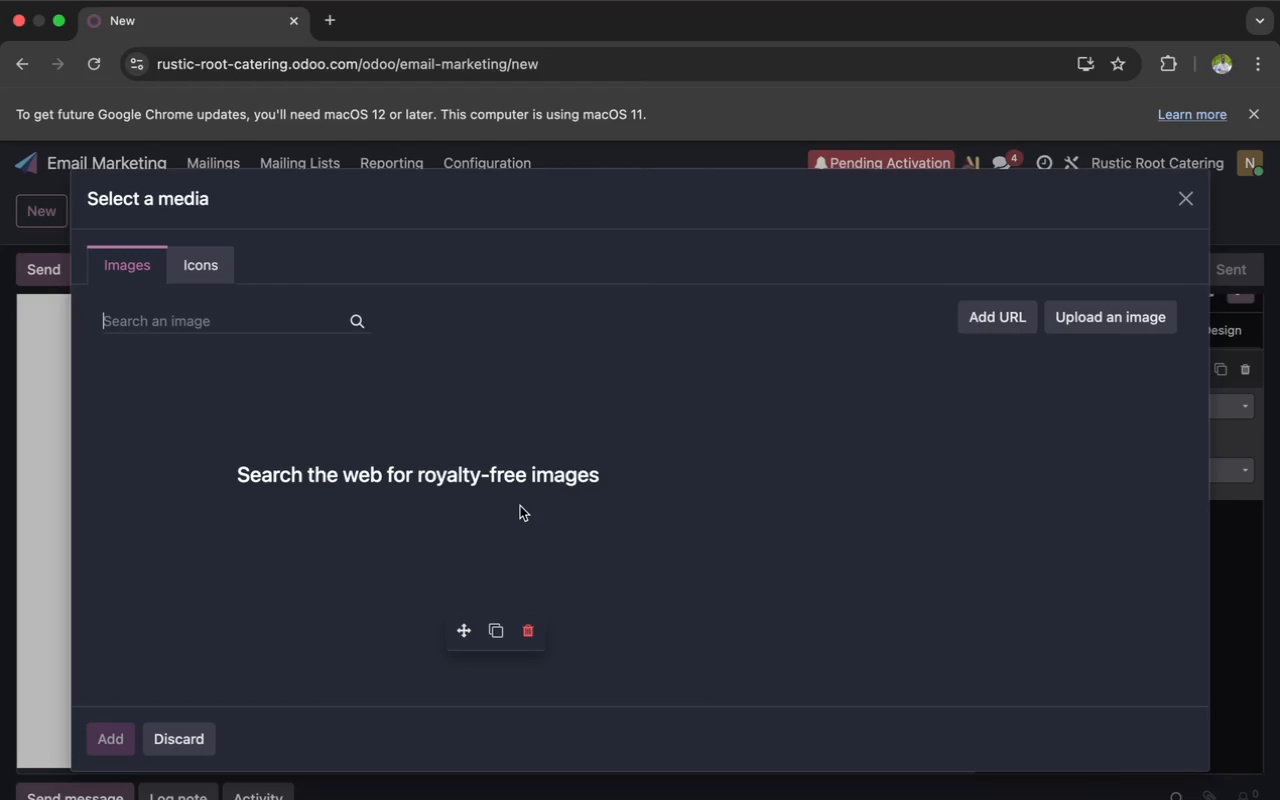 
type(Au)
key(Backspace)
key(Backspace)
type(autumn cor)
 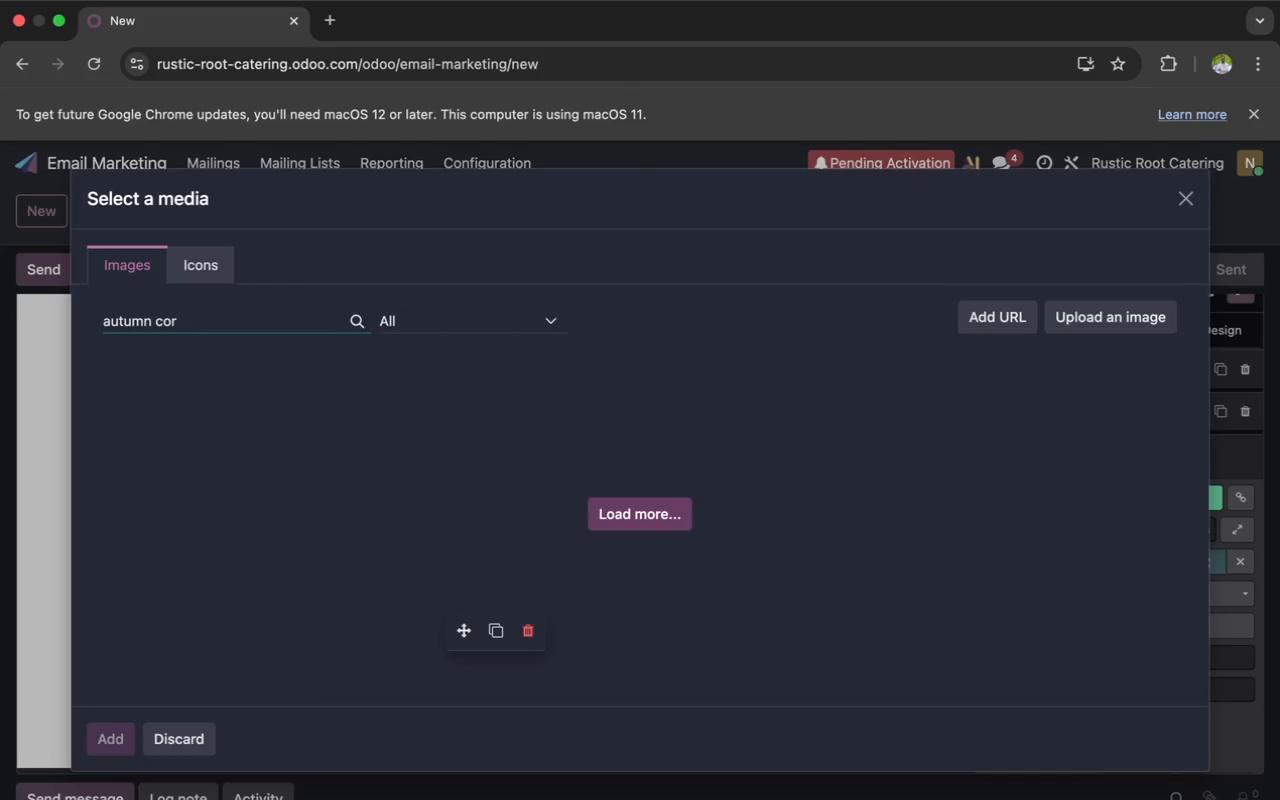 
type(porate catering table)
 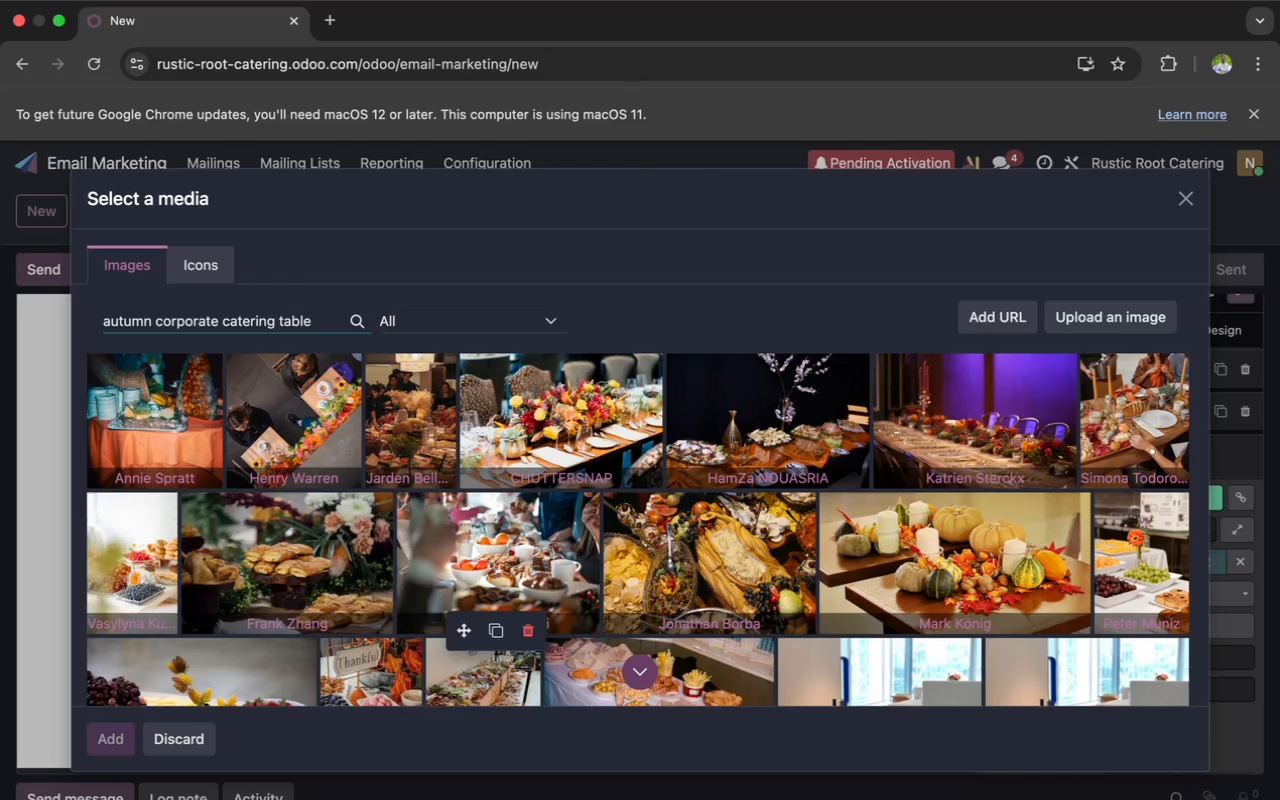 
wait(62.23)
 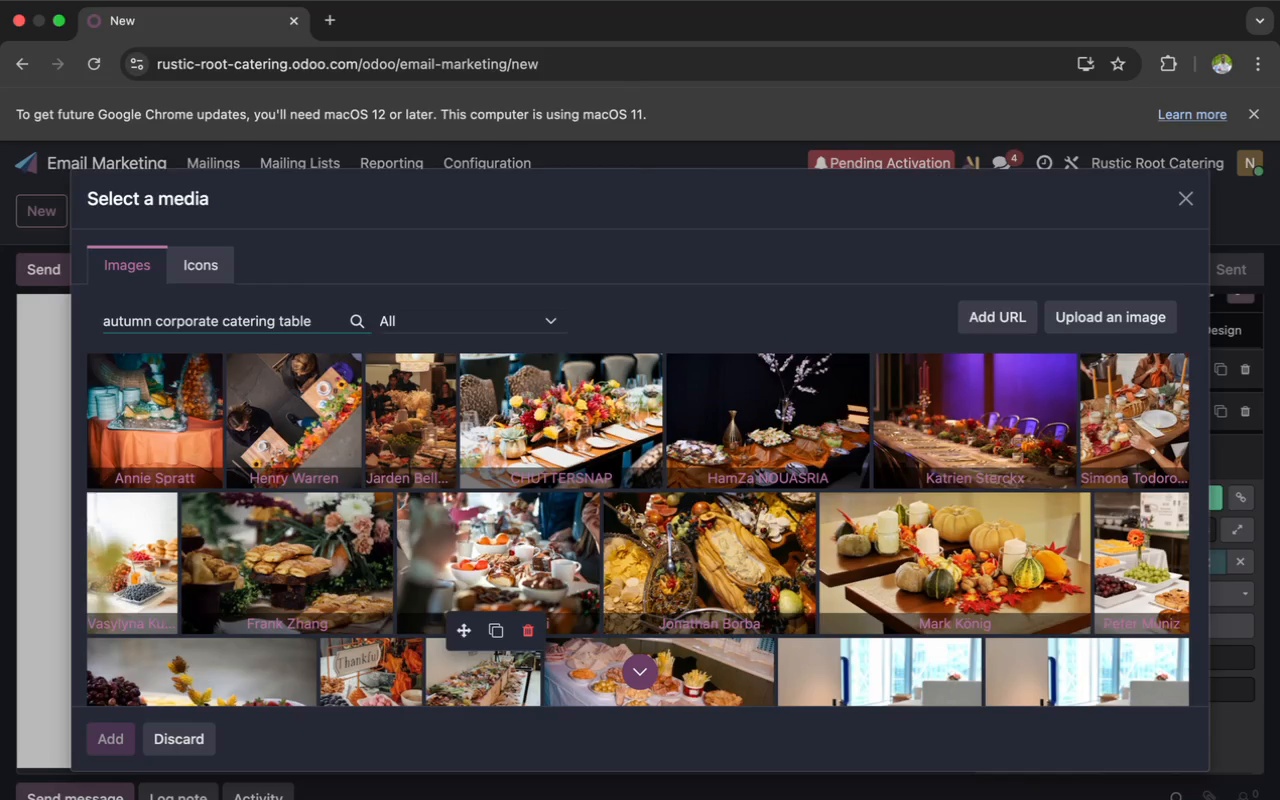 
scroll: coordinate [499, 583], scroll_direction: down, amount: 11.0
 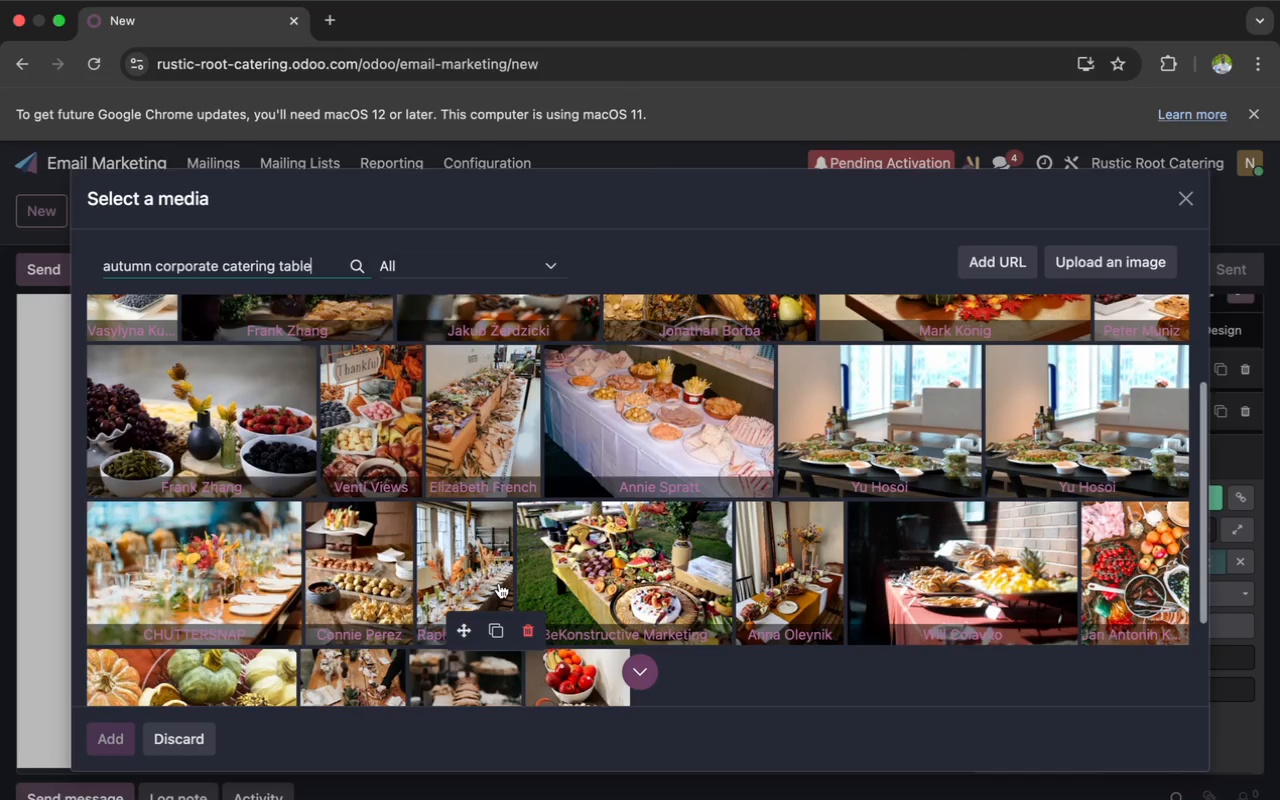 
scroll: coordinate [499, 583], scroll_direction: up, amount: 3.0
 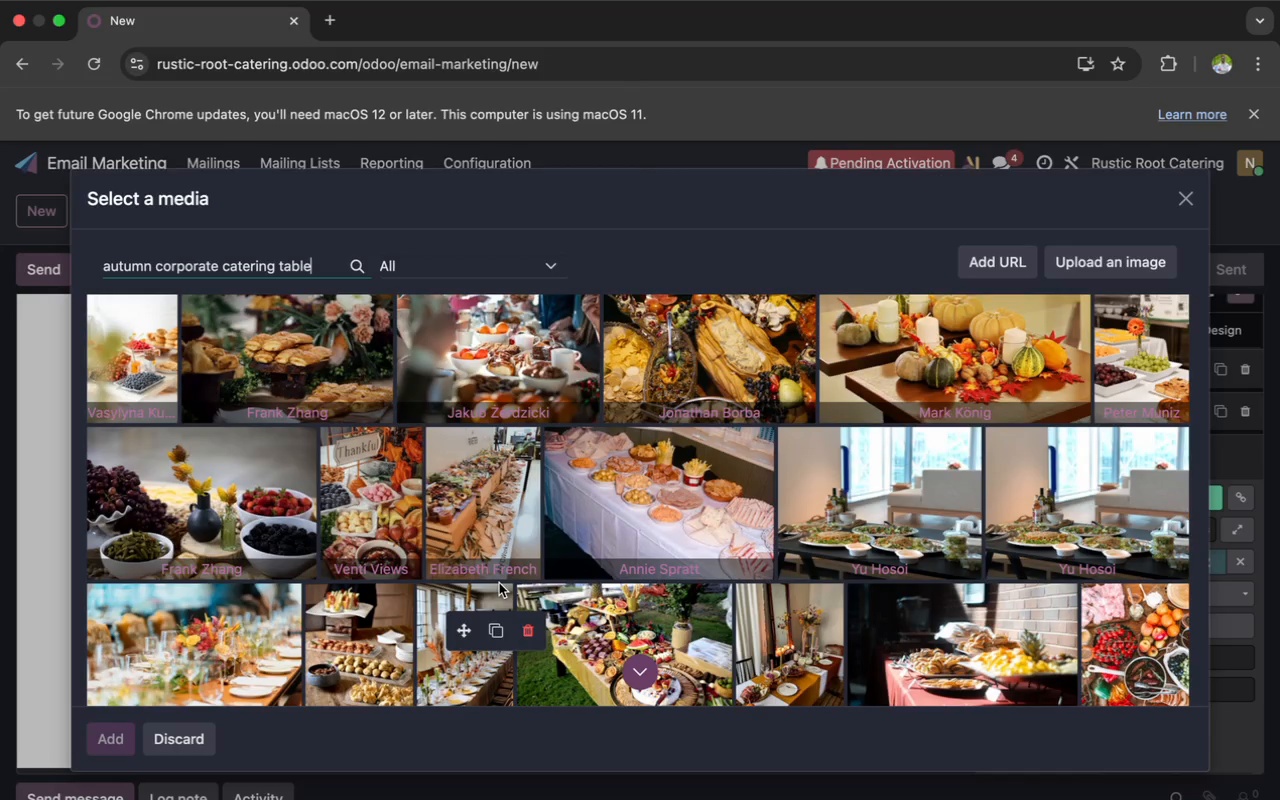 
wait(73.18)
 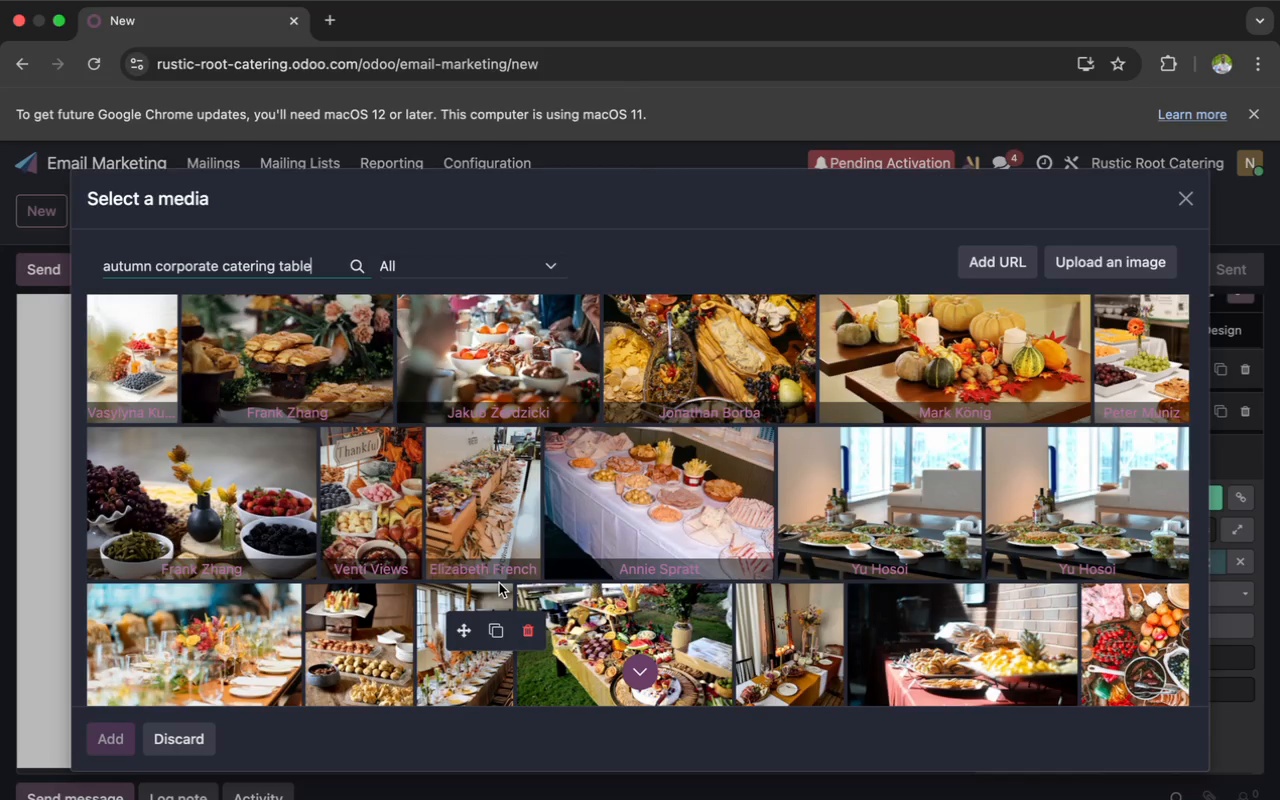 
scroll: coordinate [499, 583], scroll_direction: down, amount: 1.0
 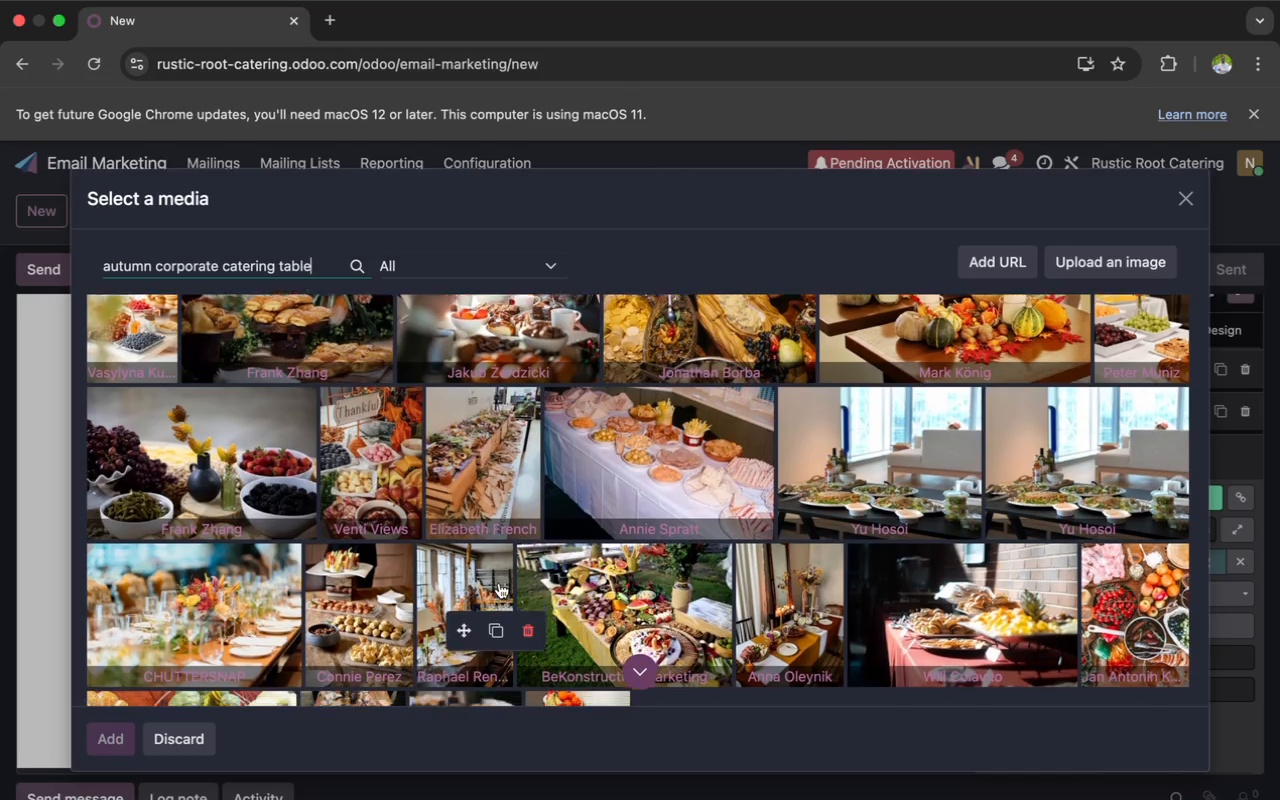 
scroll: coordinate [499, 583], scroll_direction: up, amount: 2.0
 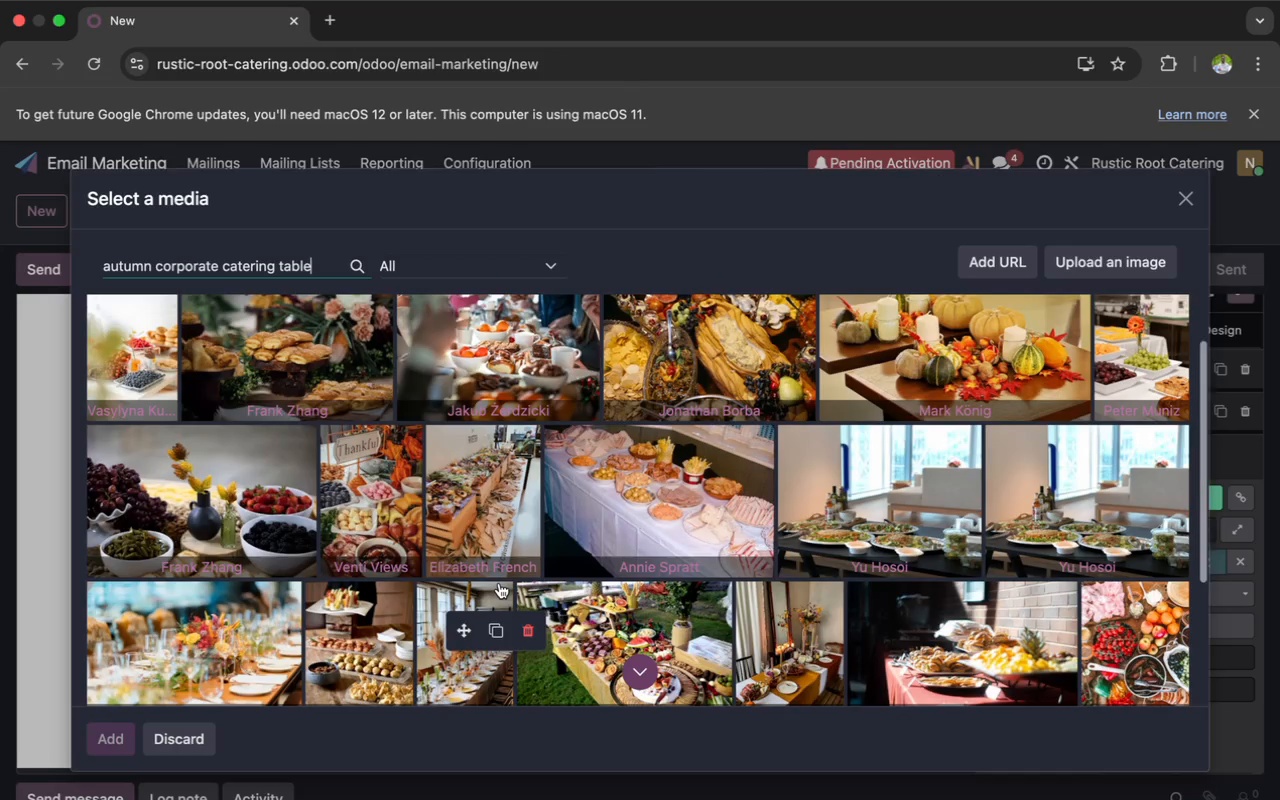 
scroll: coordinate [499, 583], scroll_direction: down, amount: 12.0
 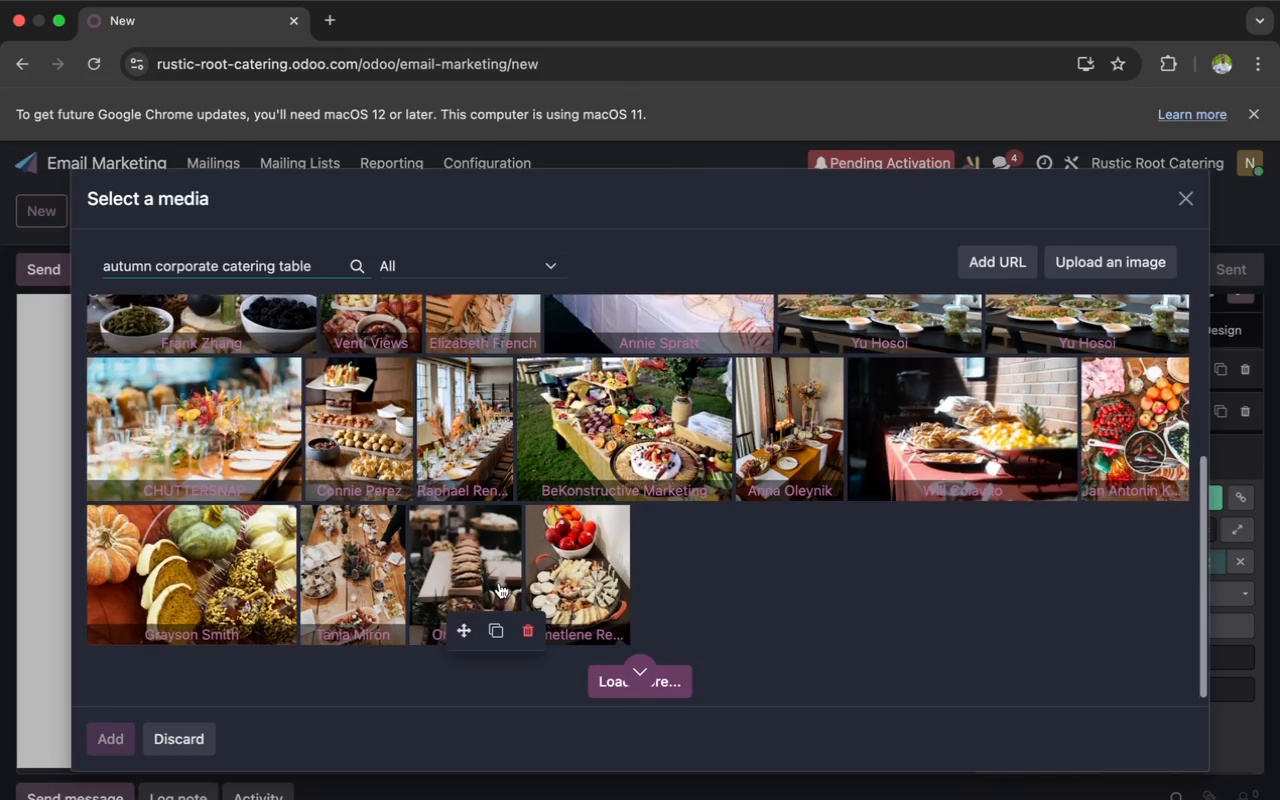 
scroll: coordinate [499, 583], scroll_direction: up, amount: 1.0
 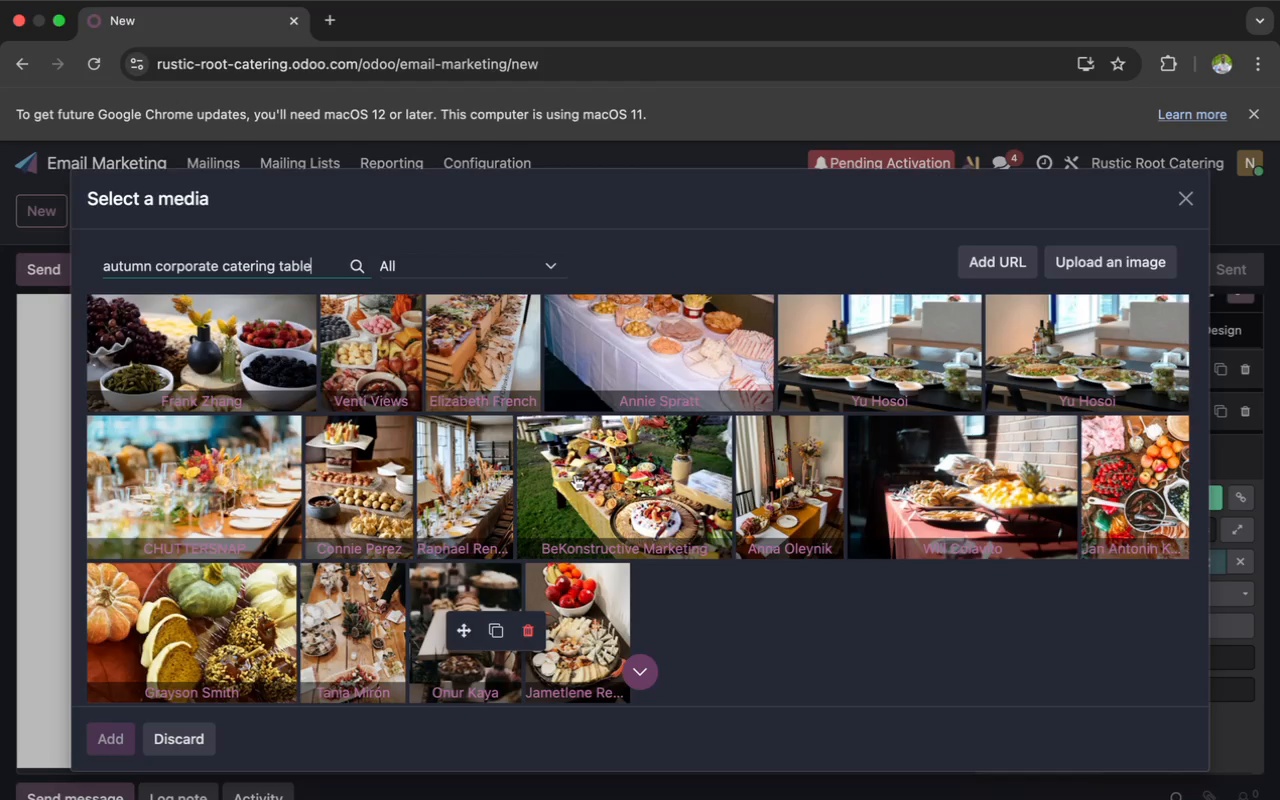 
wait(22.27)
 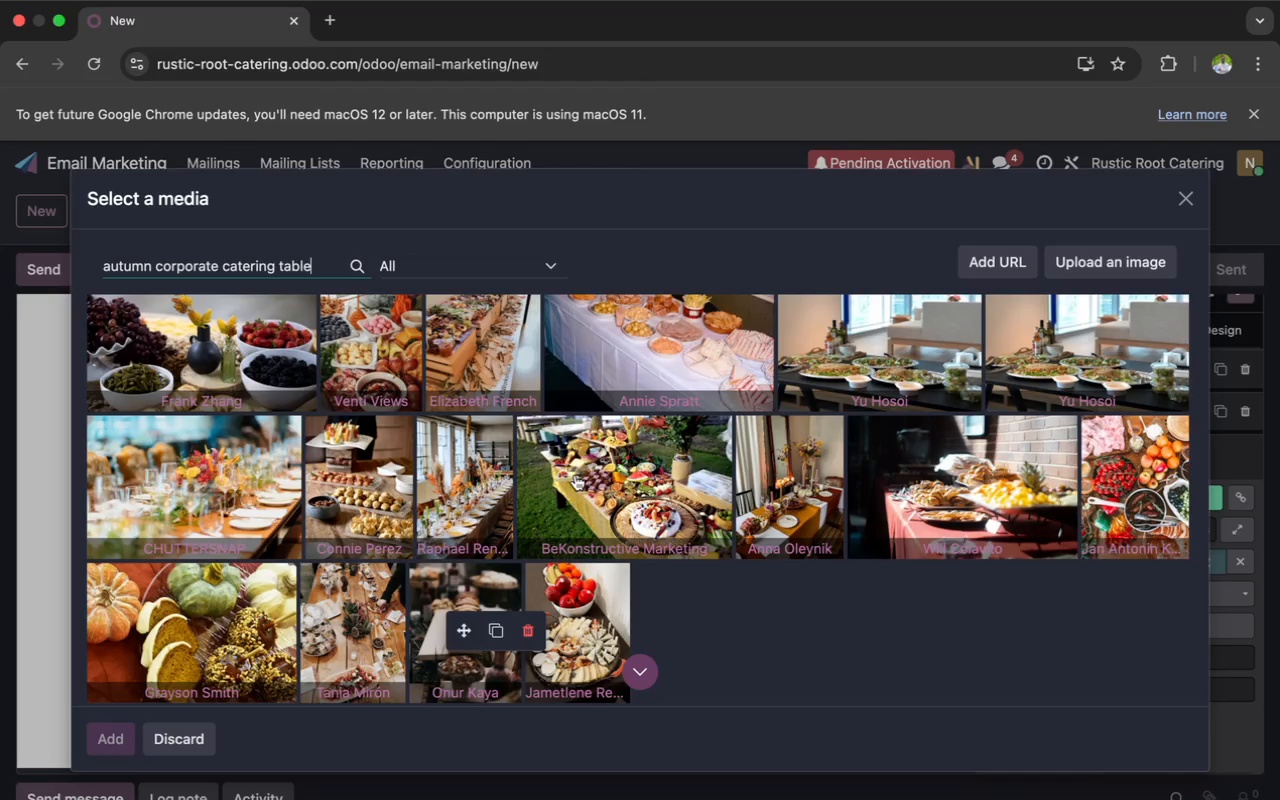 
left_click([587, 473])
 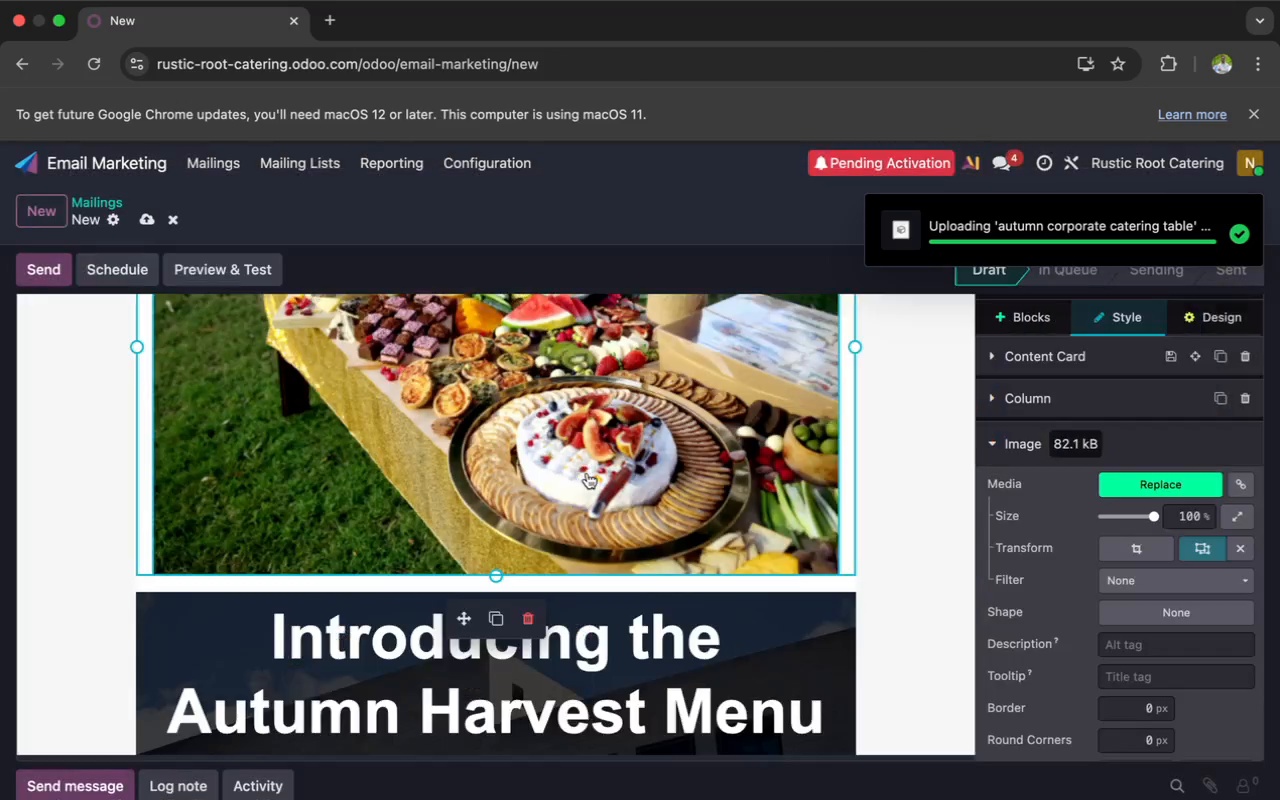 
wait(12.18)
 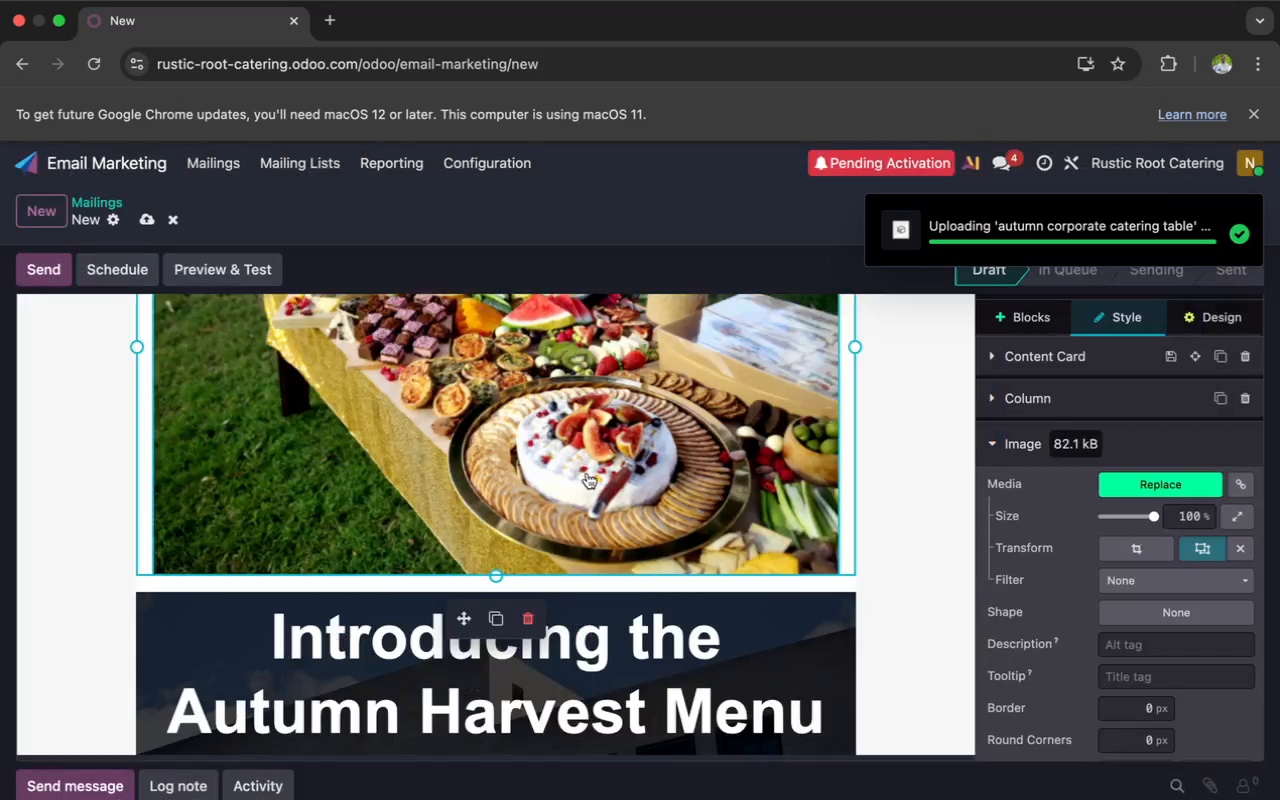 
scroll: coordinate [497, 557], scroll_direction: up, amount: 8.0
 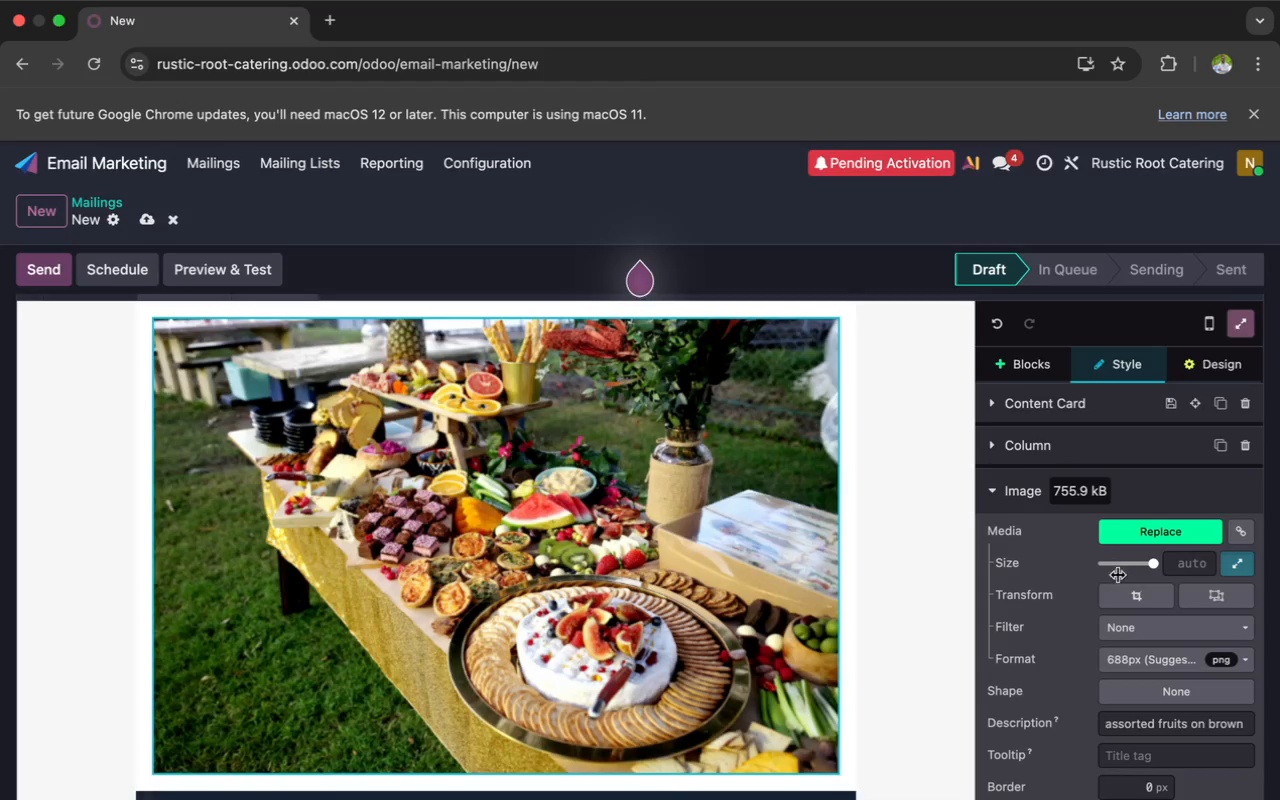 
left_click([1128, 593])
 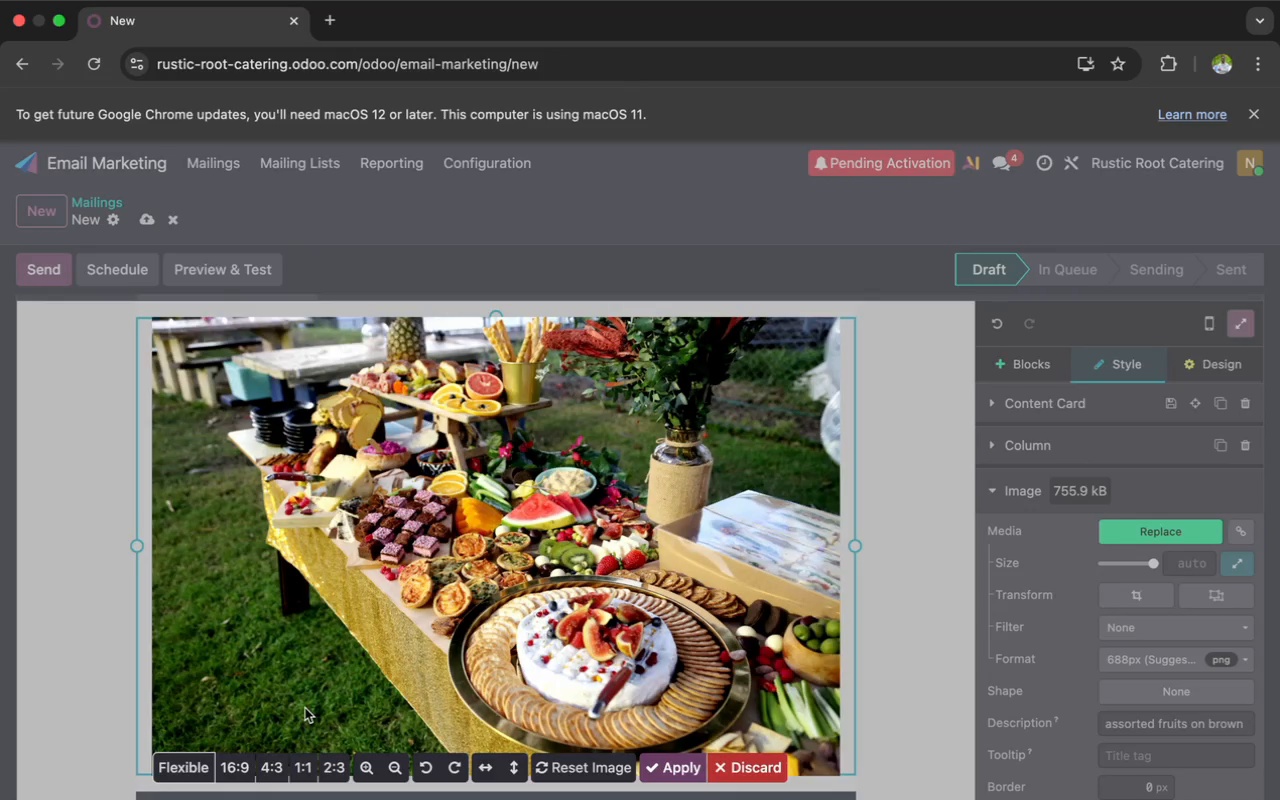 
left_click([240, 765])
 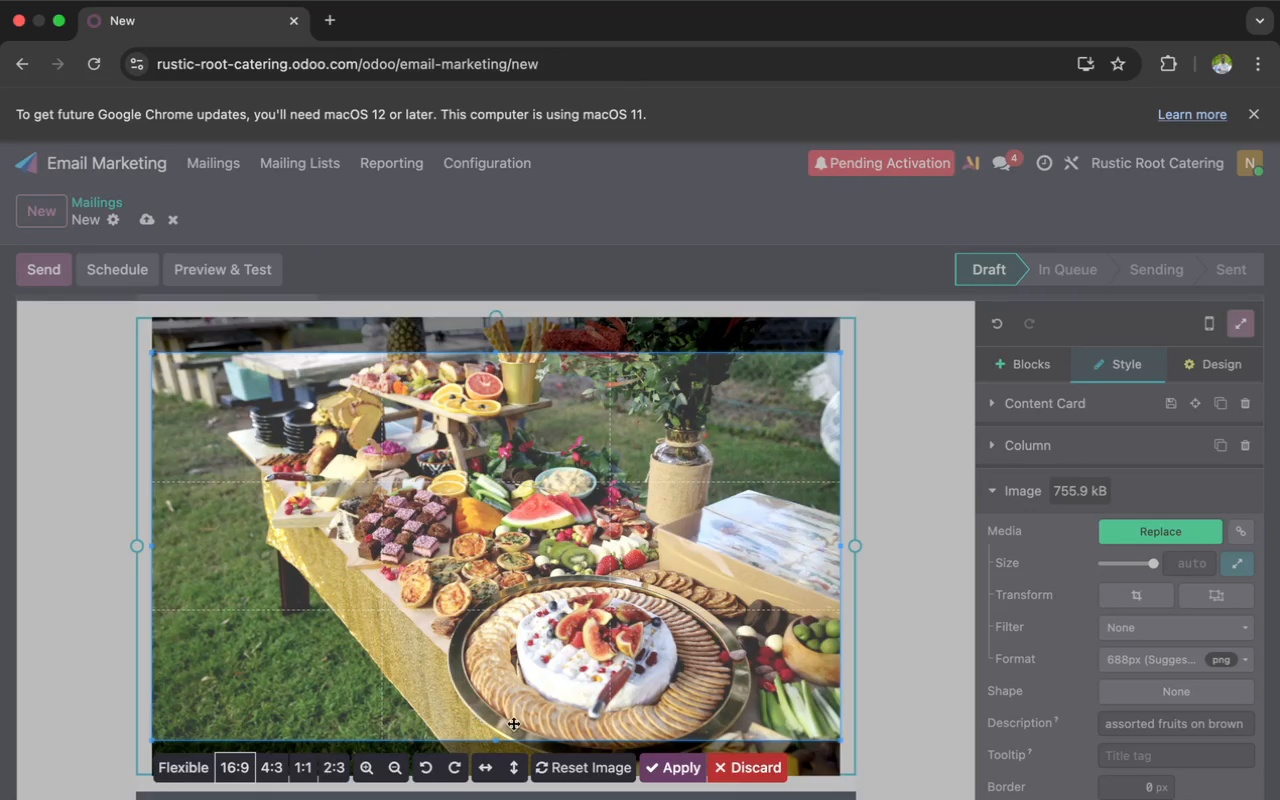 
wait(5.32)
 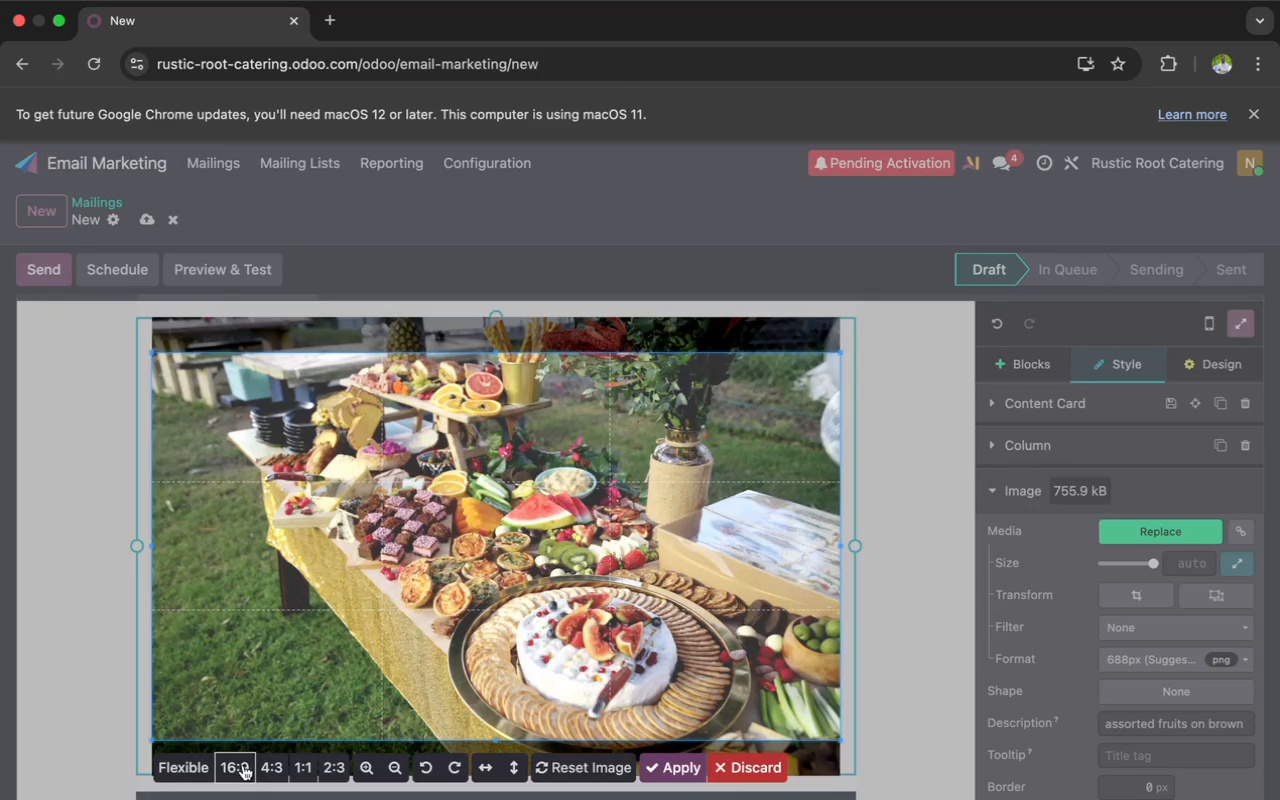 
left_click([669, 770])
 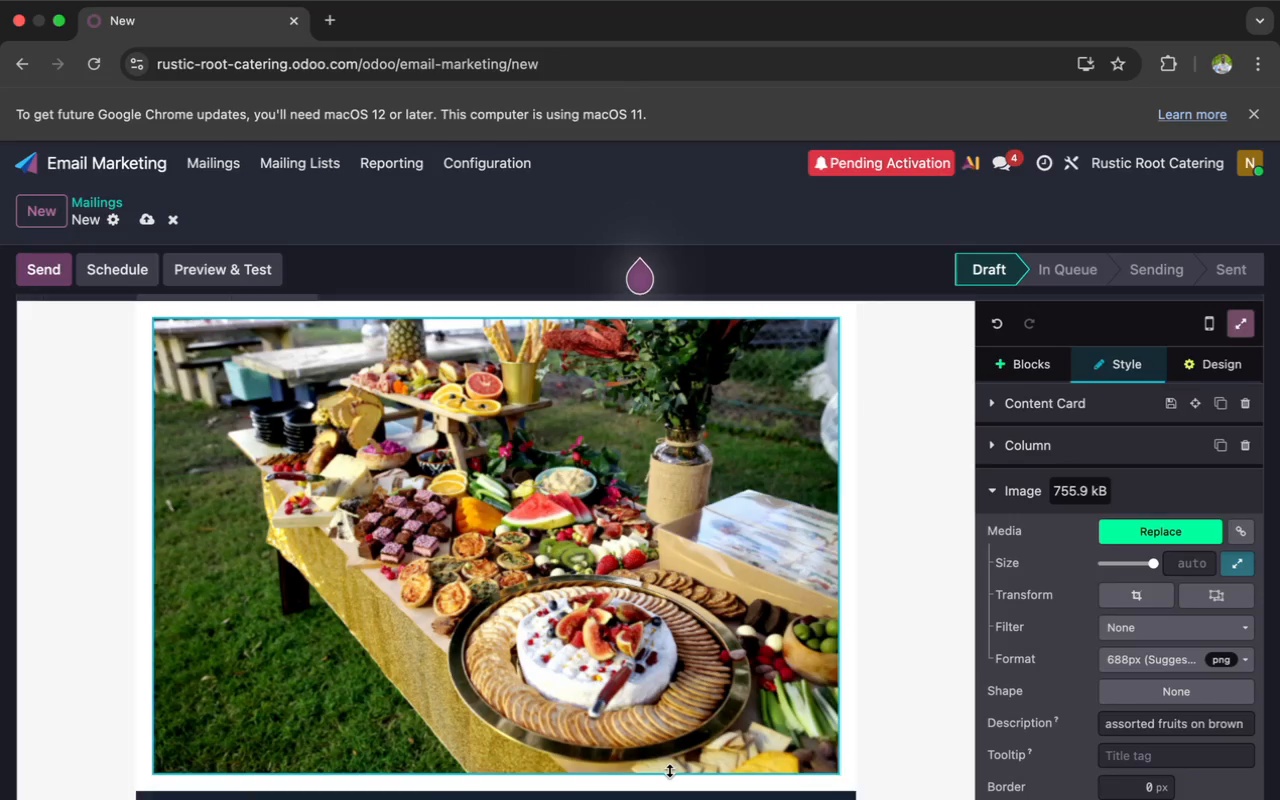 
scroll: coordinate [669, 770], scroll_direction: down, amount: 5.0
 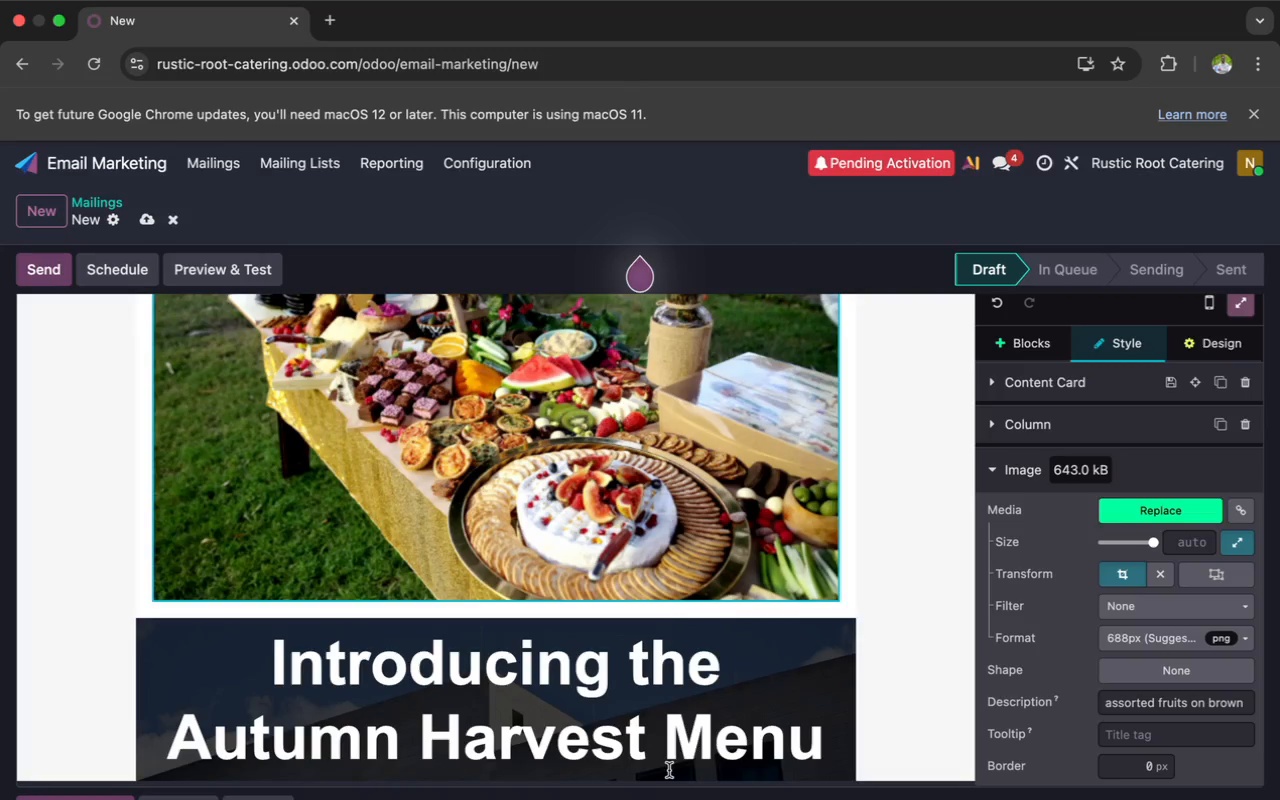 
scroll: coordinate [669, 770], scroll_direction: up, amount: 2.0
 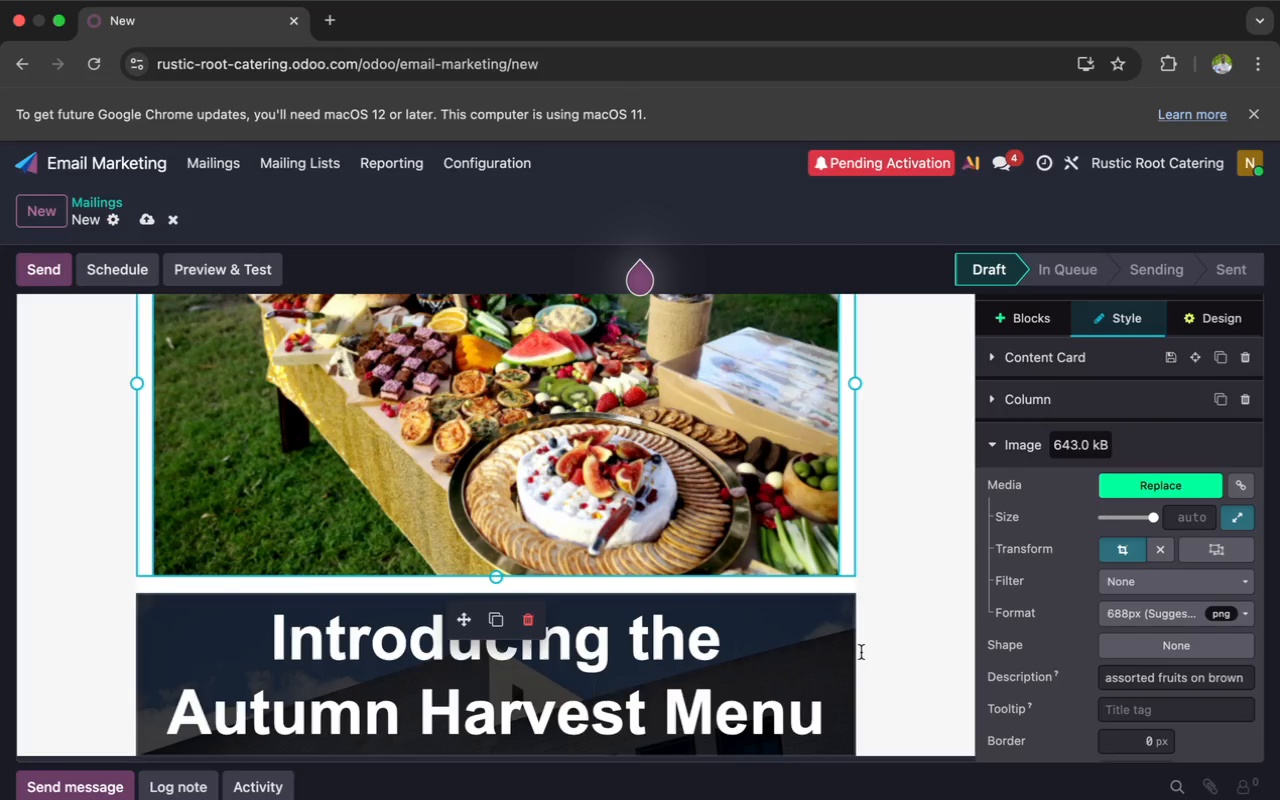 
left_click([854, 655])
 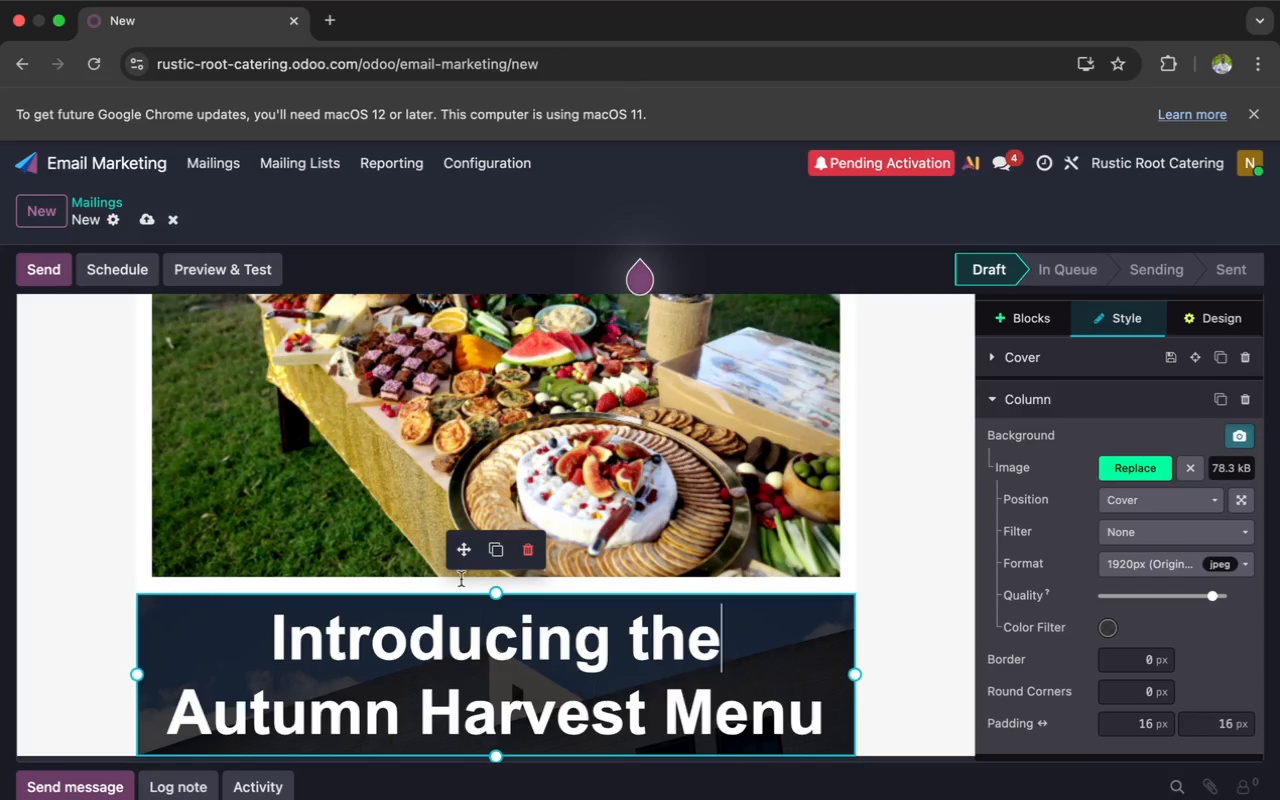 
left_click_drag(start_coordinate=[461, 555], to_coordinate=[451, 249])
 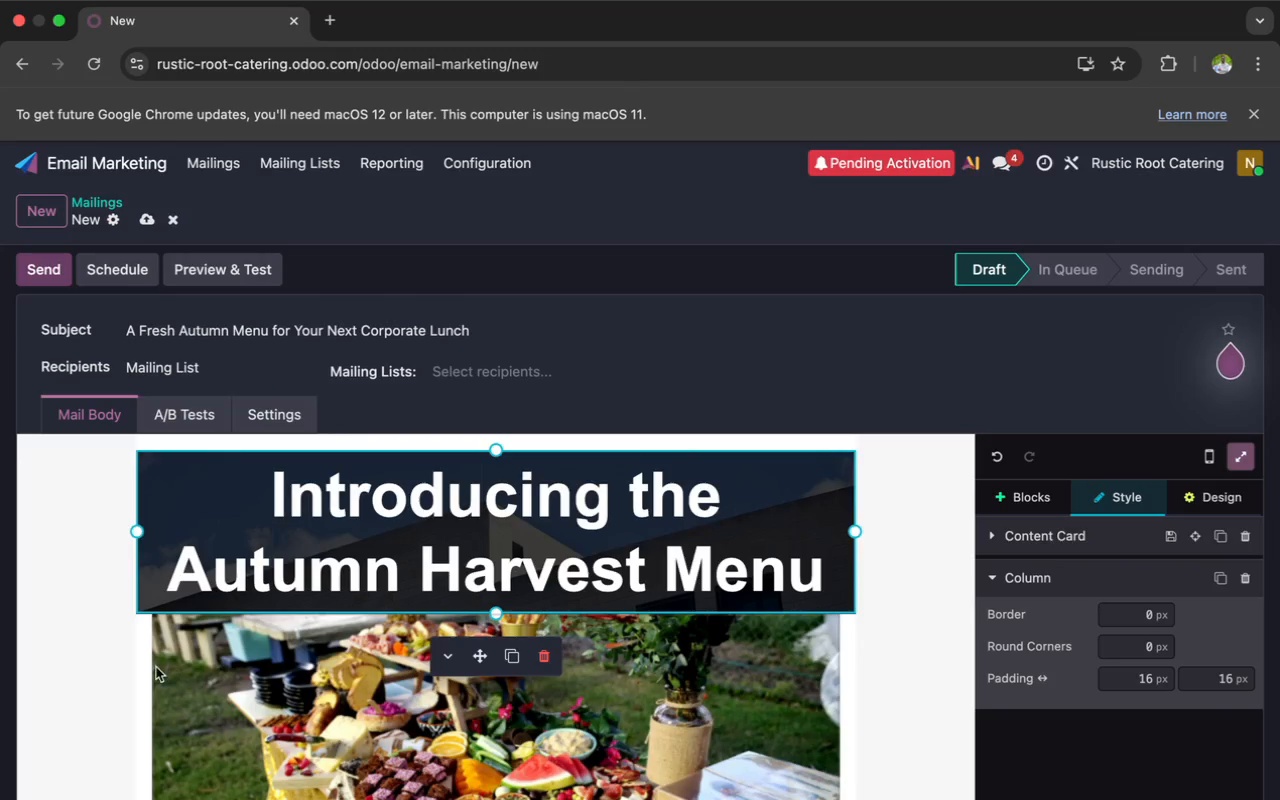 
scroll: coordinate [155, 666], scroll_direction: down, amount: 7.0
 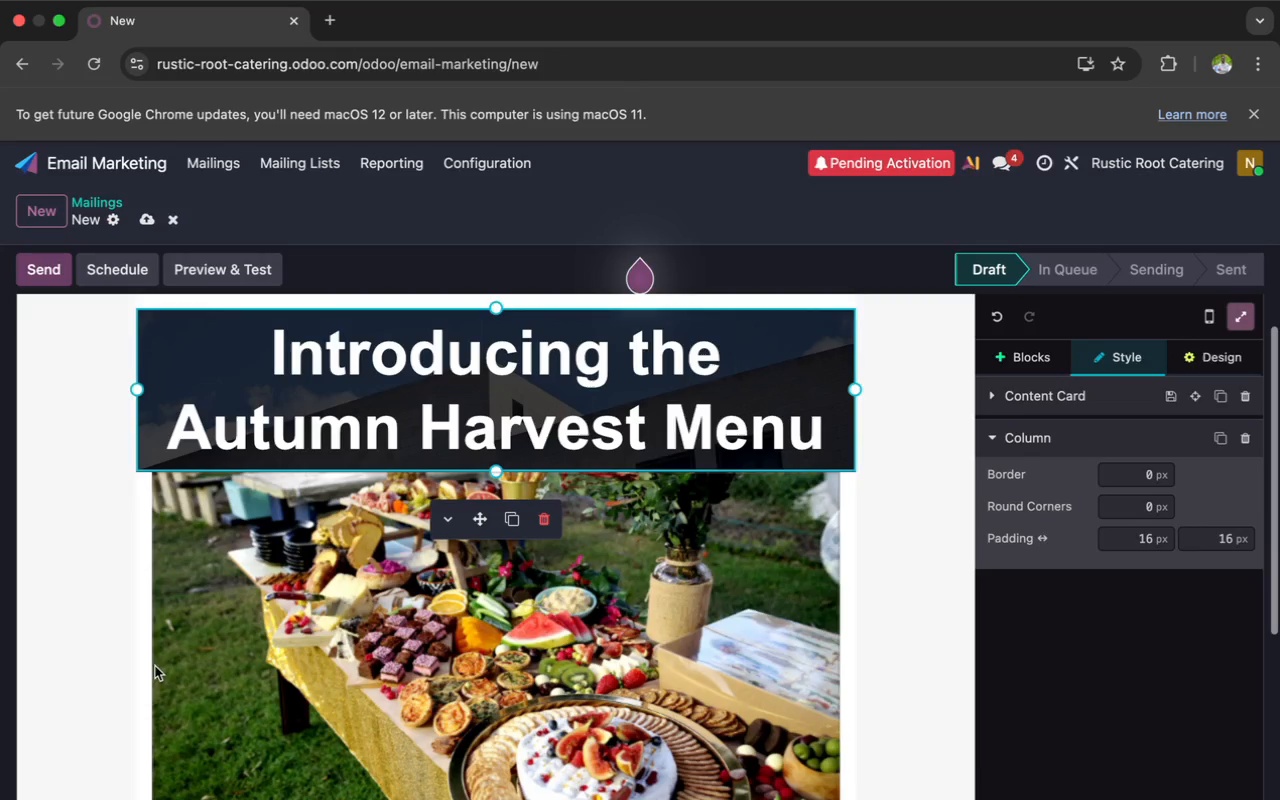 
left_click([170, 655])
 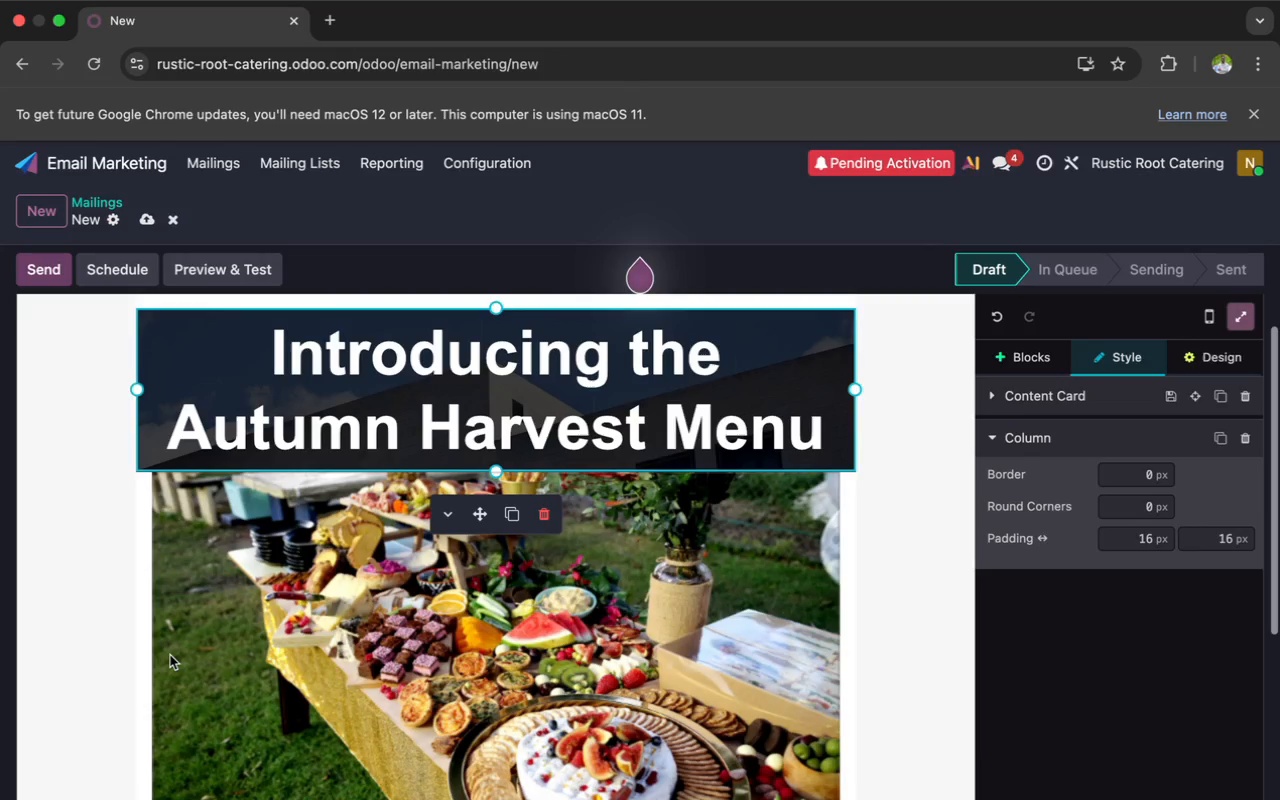 
scroll: coordinate [1069, 590], scroll_direction: down, amount: 14.0
 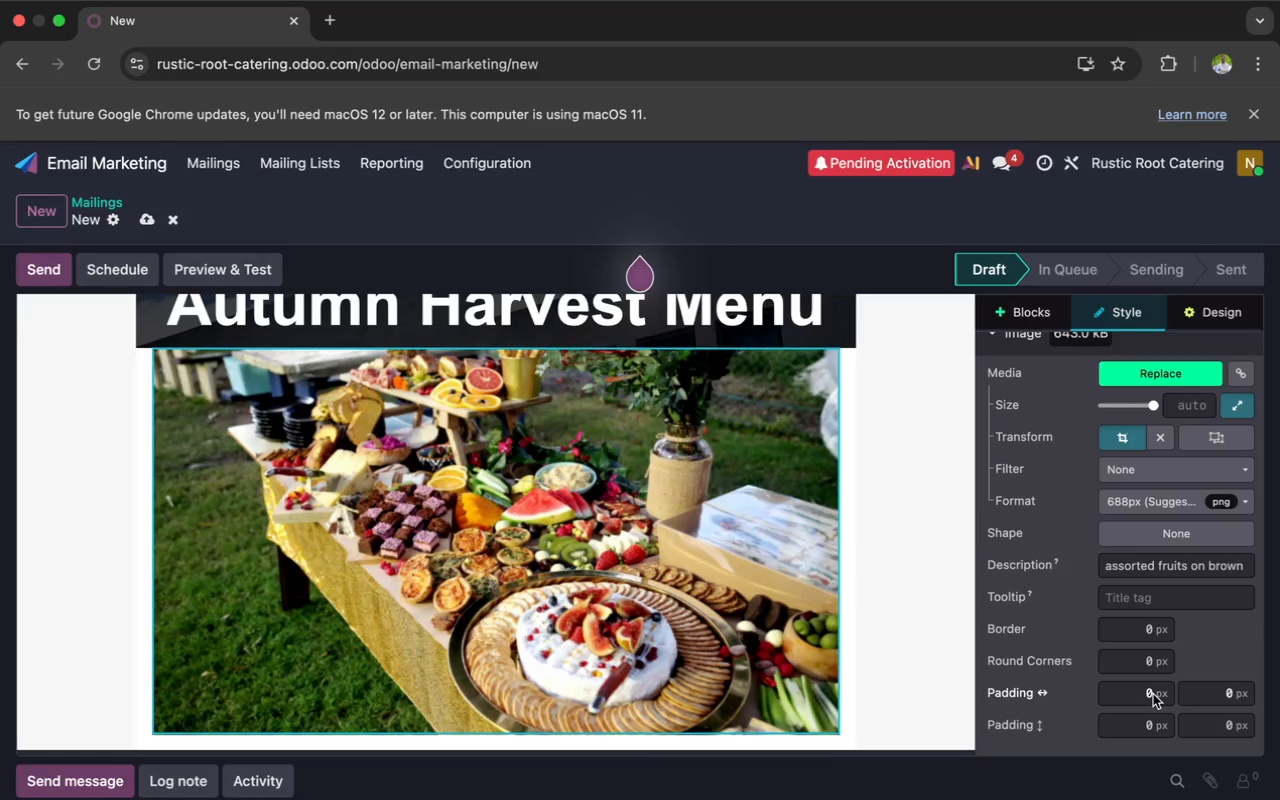 
wait(5.42)
 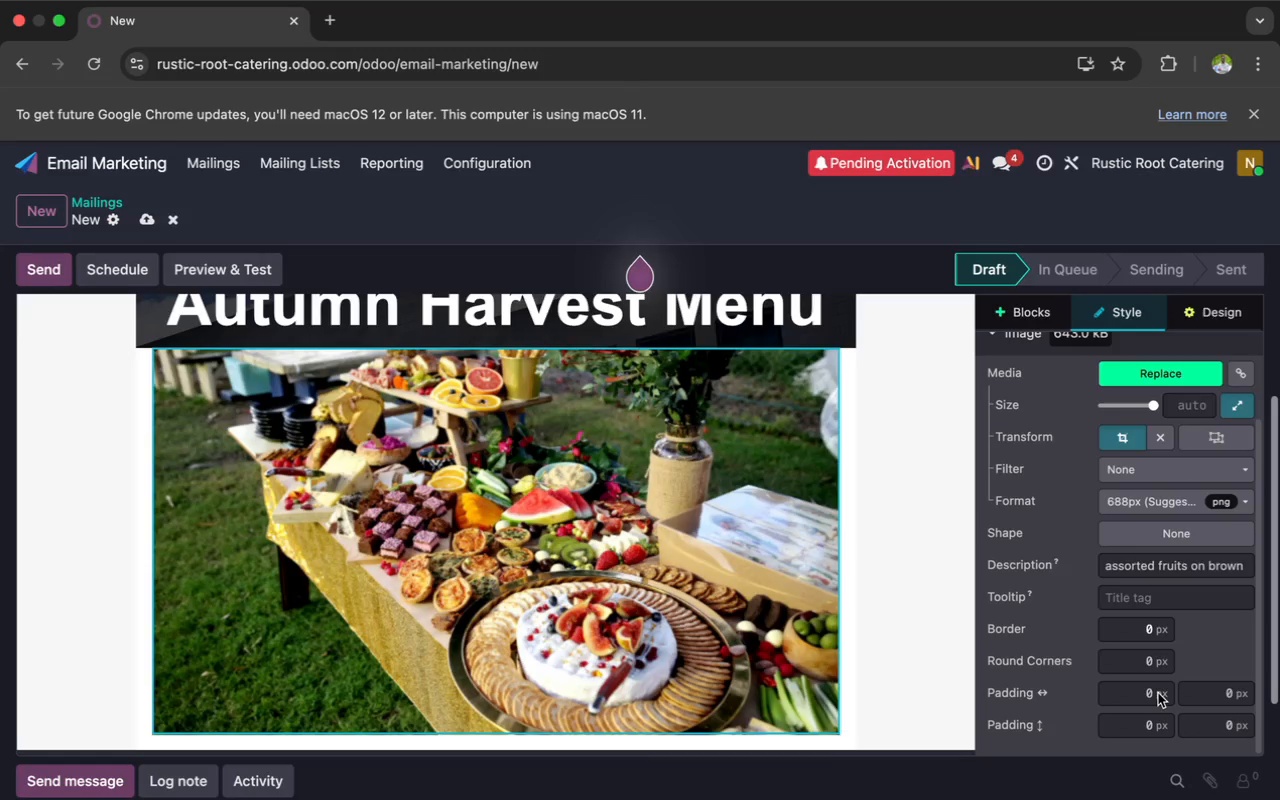 
left_click([1151, 696])
 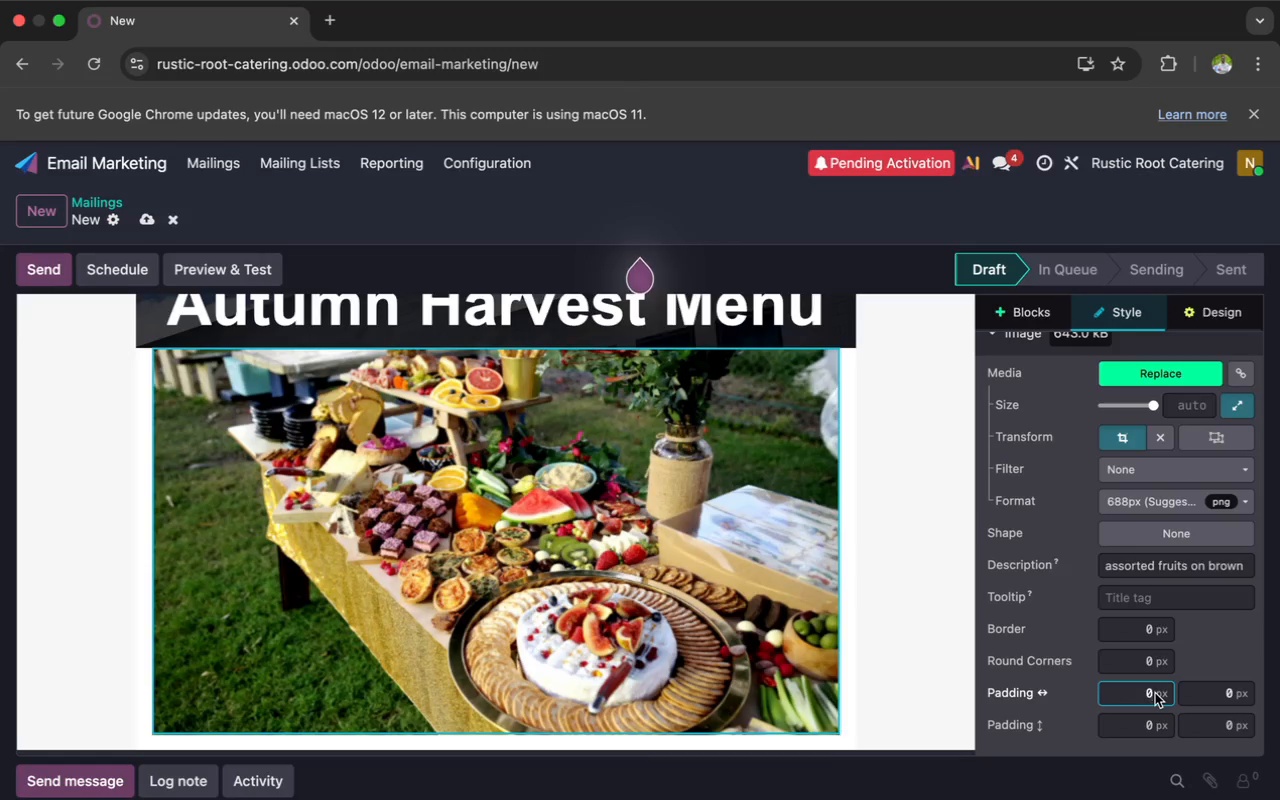 
type(0)
key(Backspace)
key(Backspace)
type(-66)
key(Backspace)
key(Backspace)
key(Backspace)
key(Backspace)
 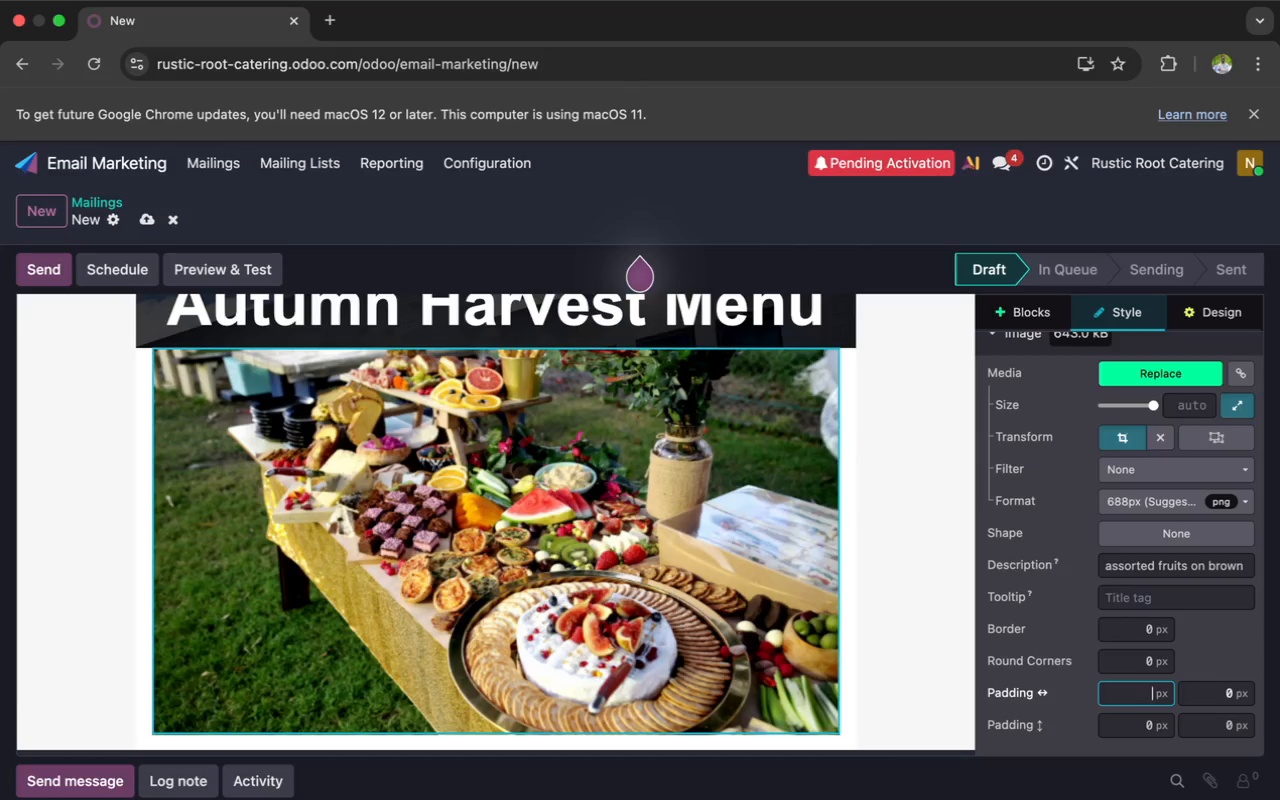 
scroll: coordinate [1155, 693], scroll_direction: down, amount: 8.0
 